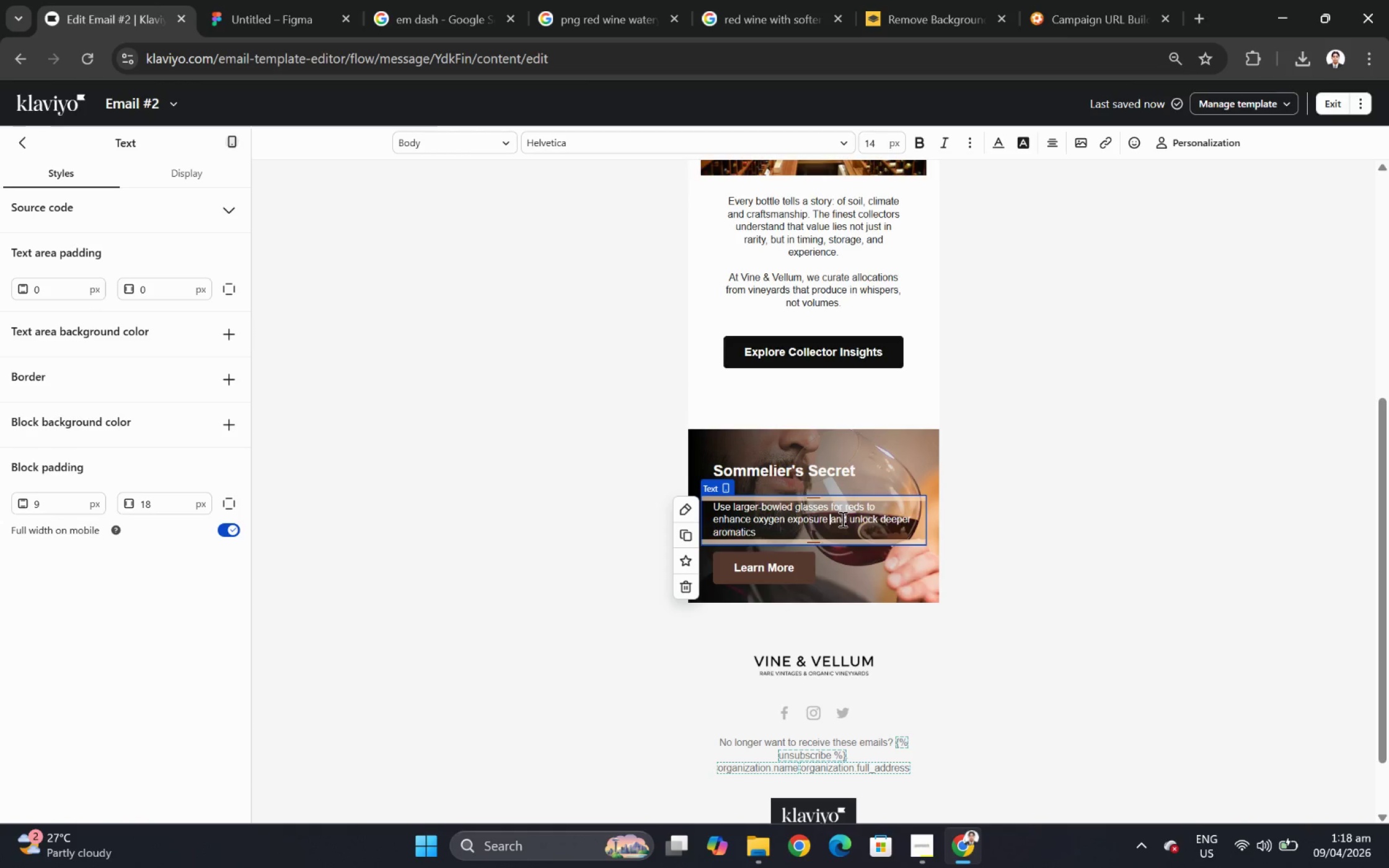 
key(Enter)
 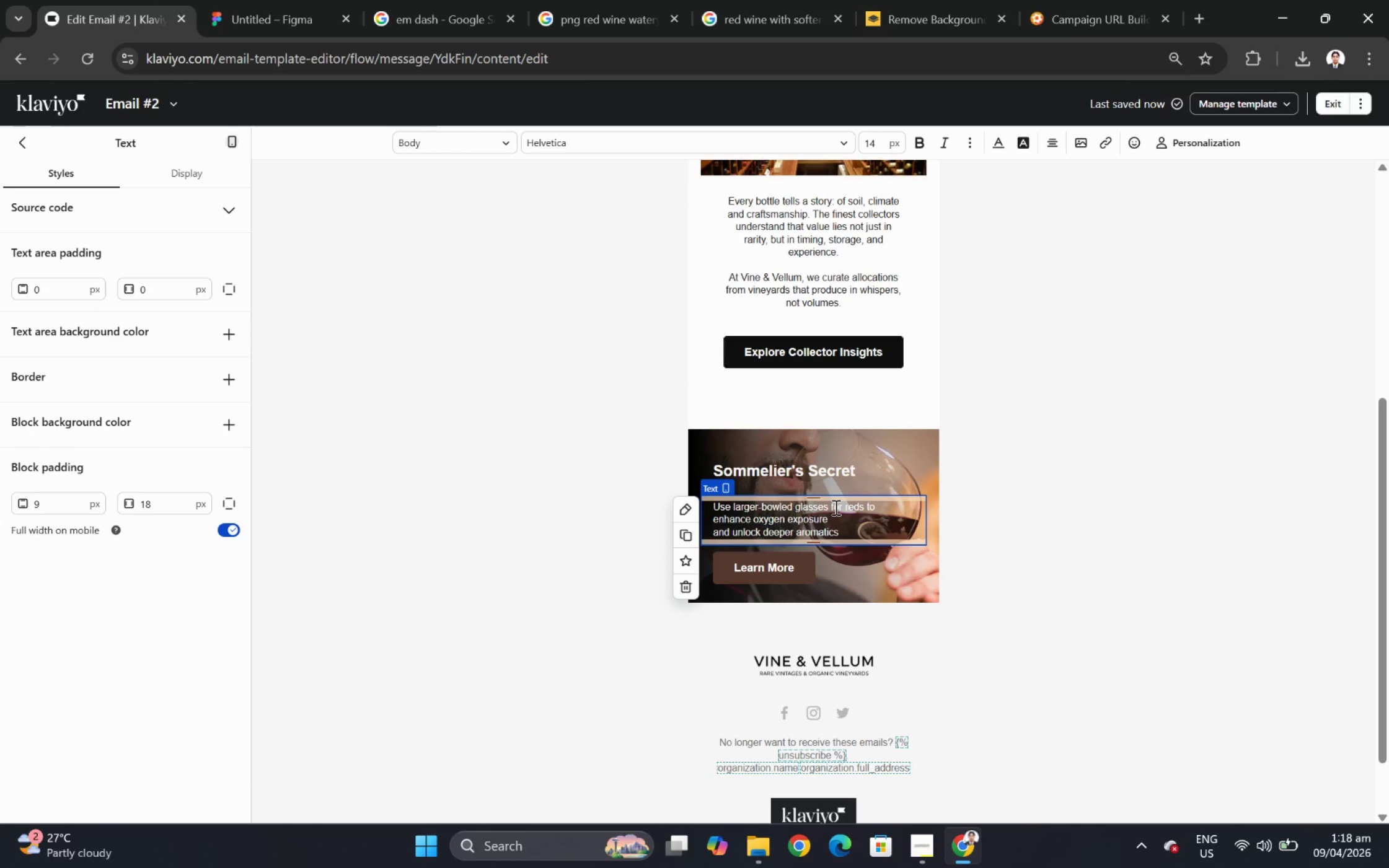 
left_click([830, 507])
 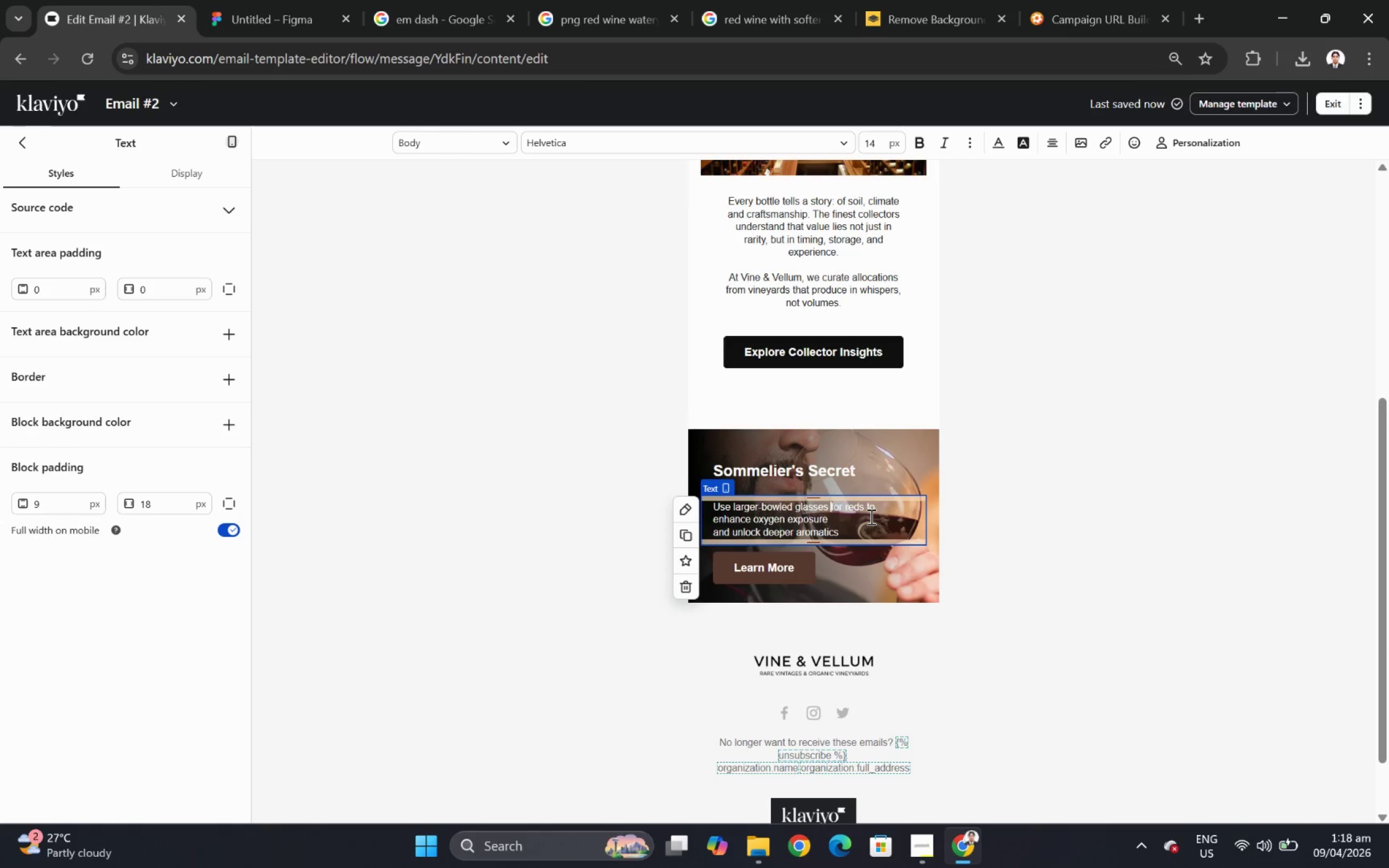 
key(Enter)
 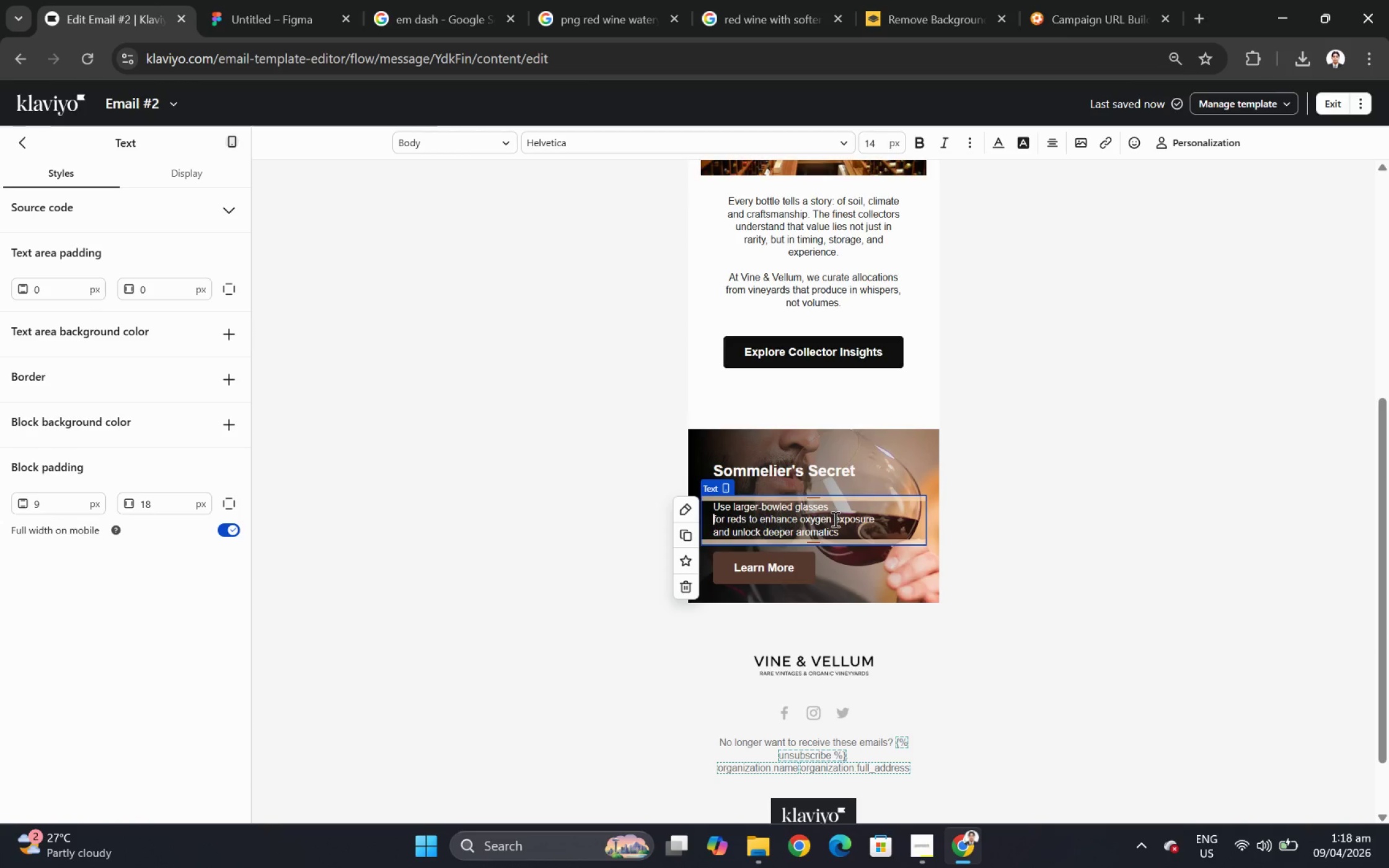 
left_click([834, 519])
 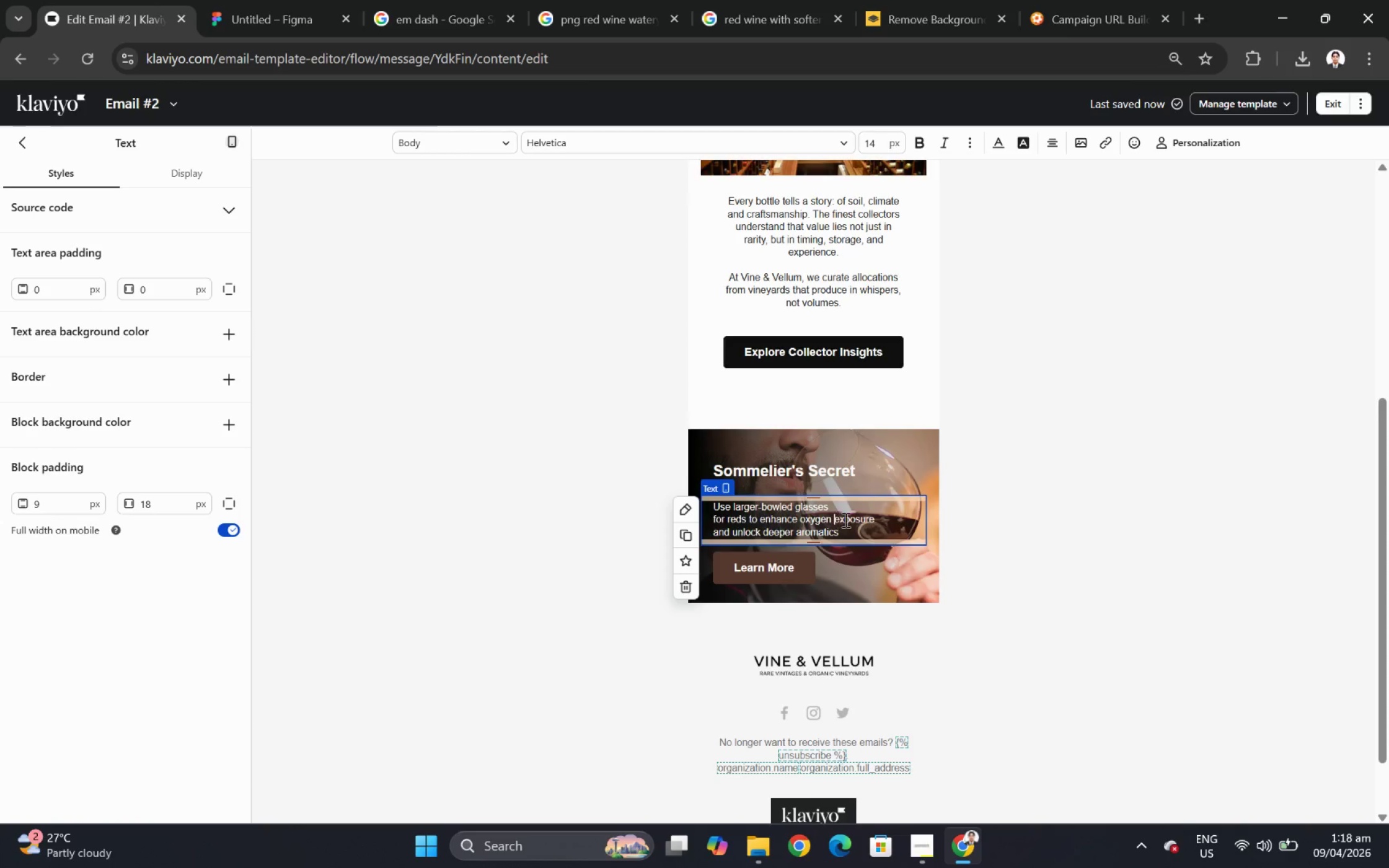 
key(Enter)
 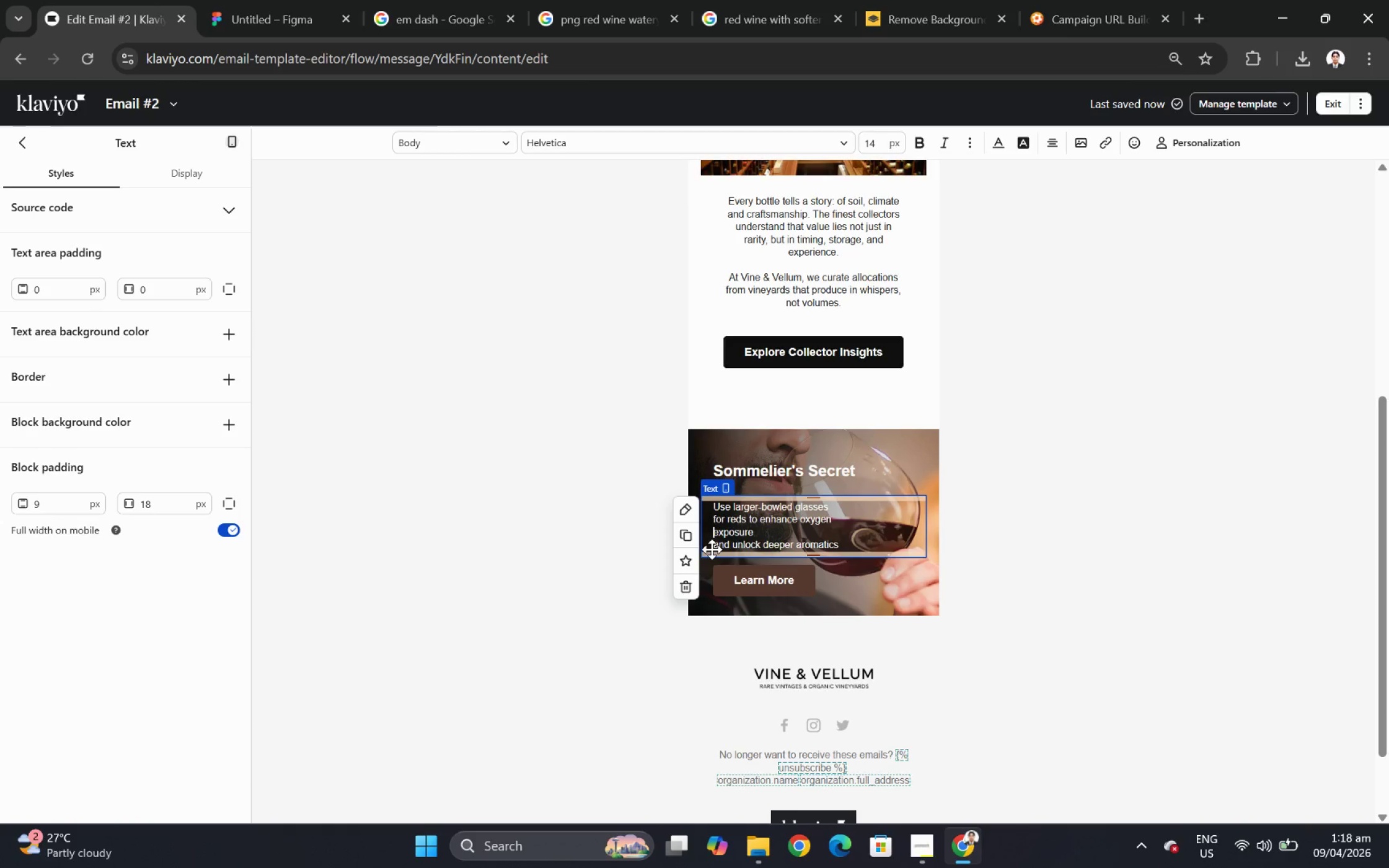 
left_click([714, 545])
 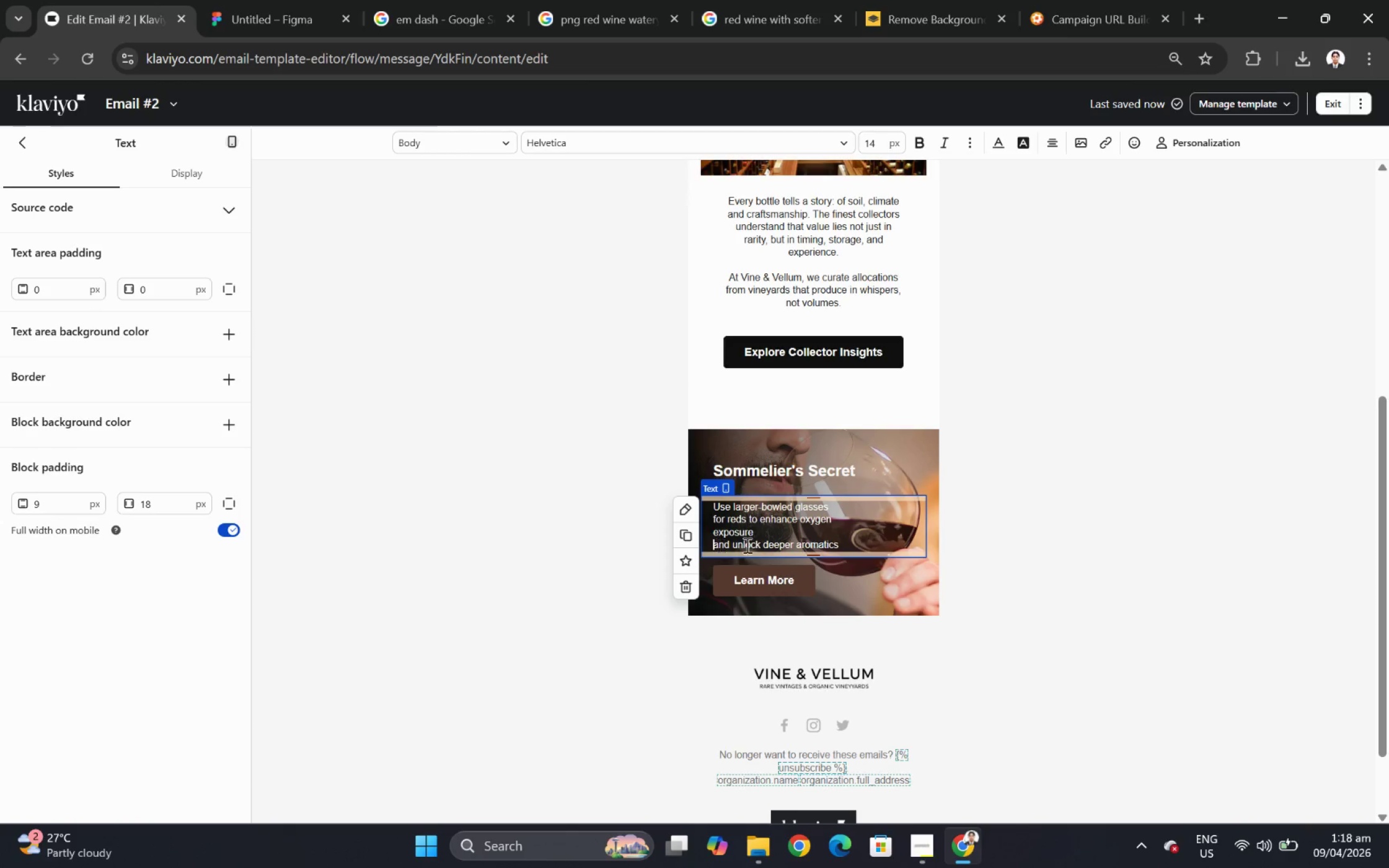 
key(Backspace)
 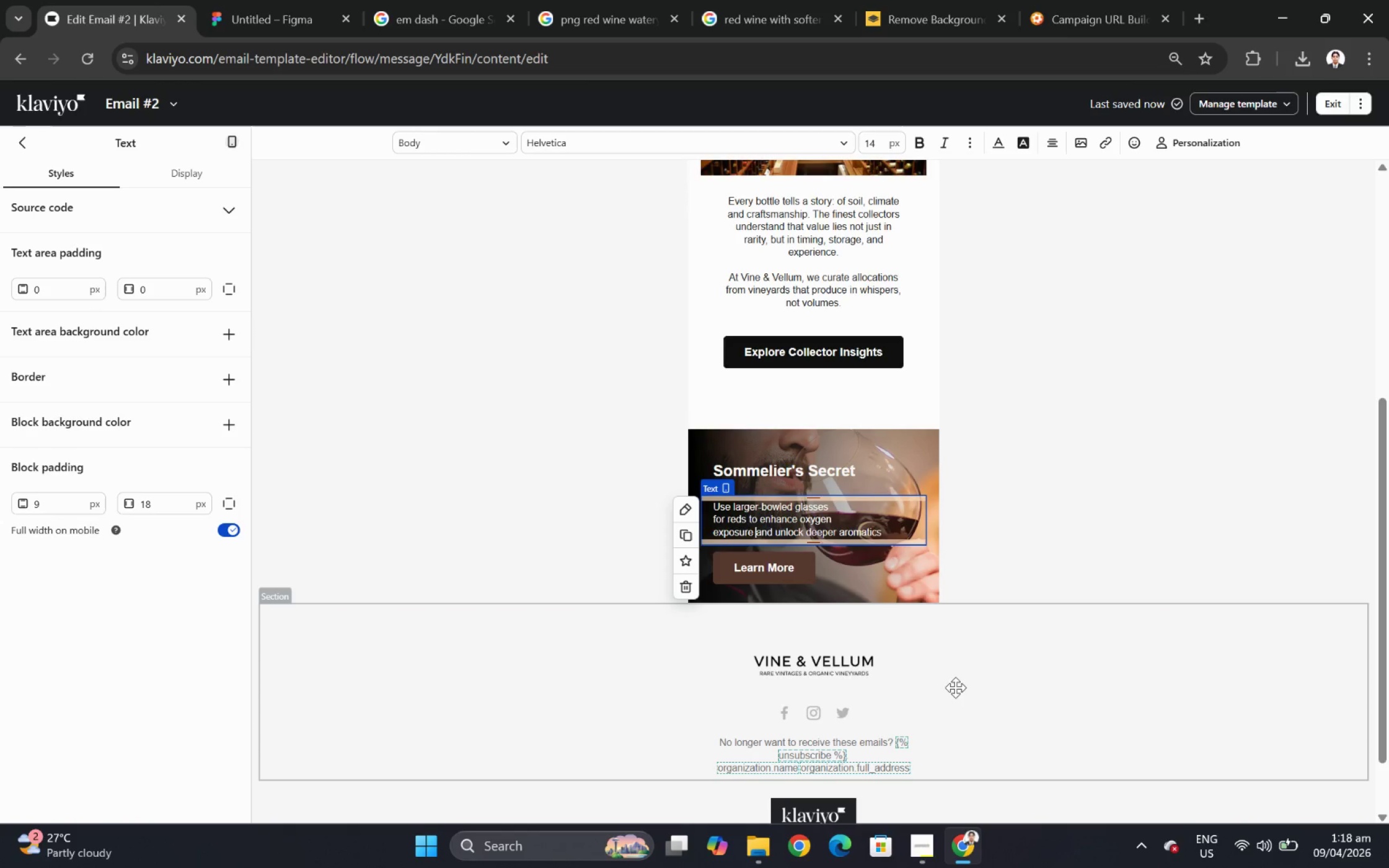 
left_click([958, 687])
 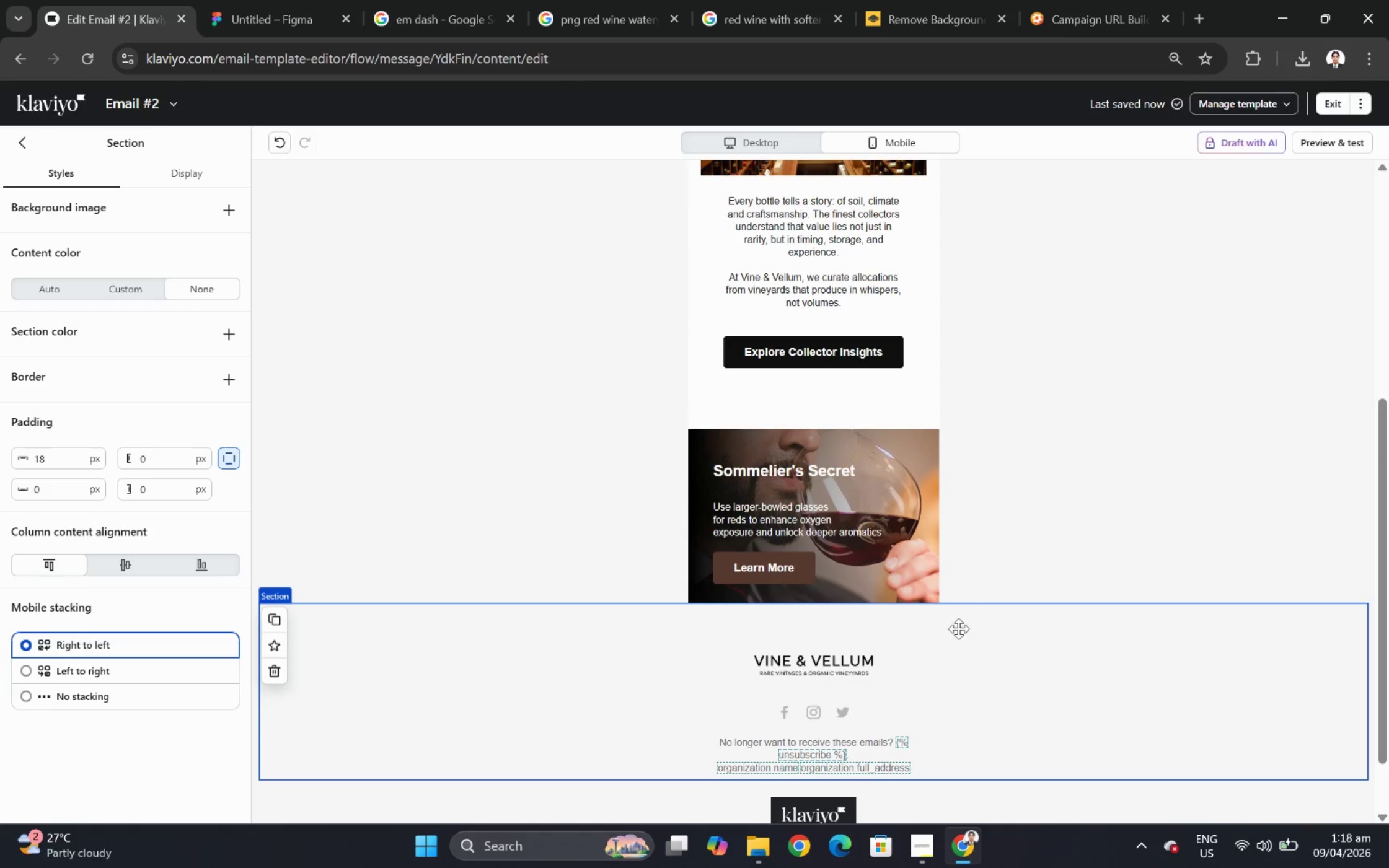 
double_click([845, 533])
 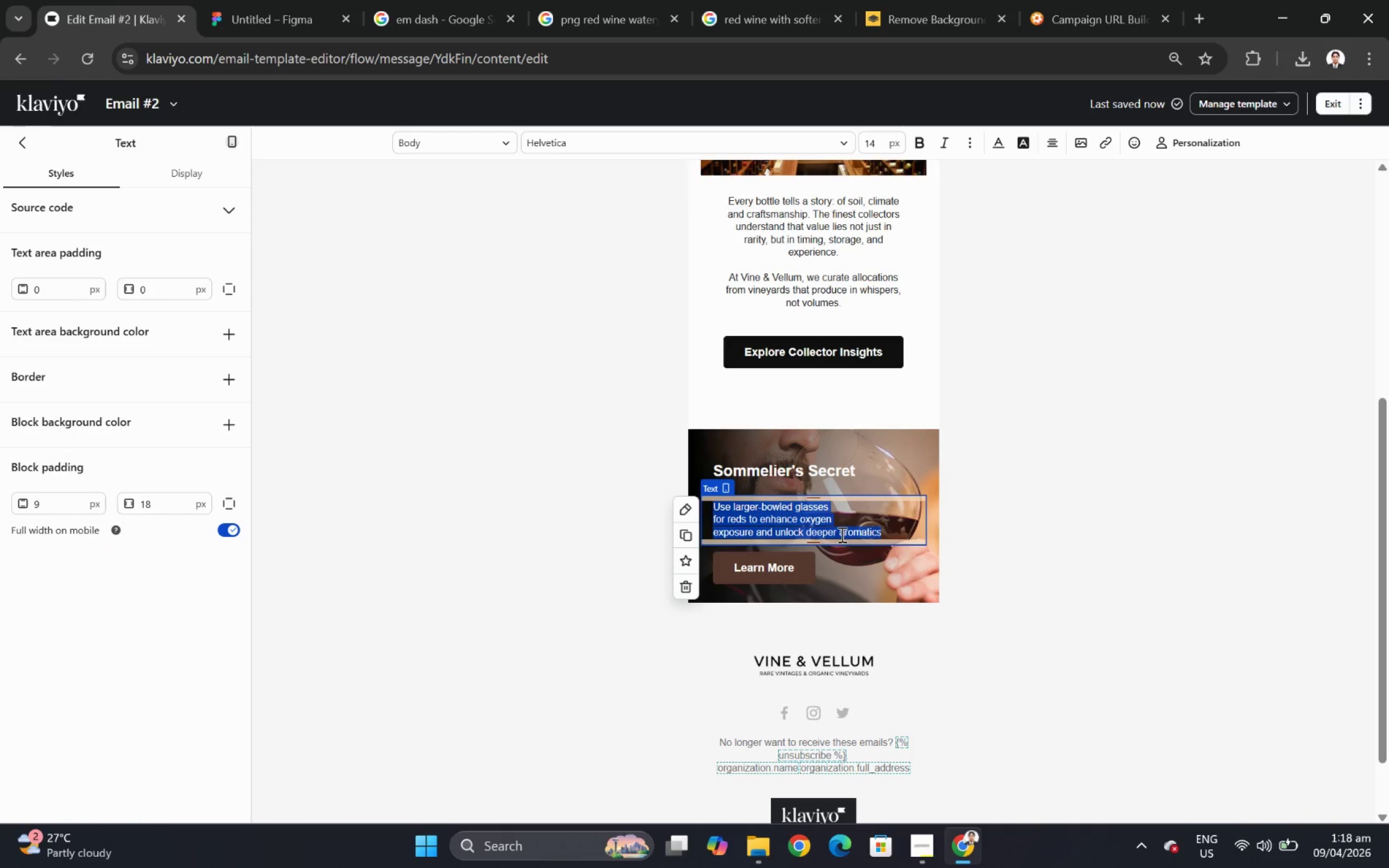 
left_click([839, 533])
 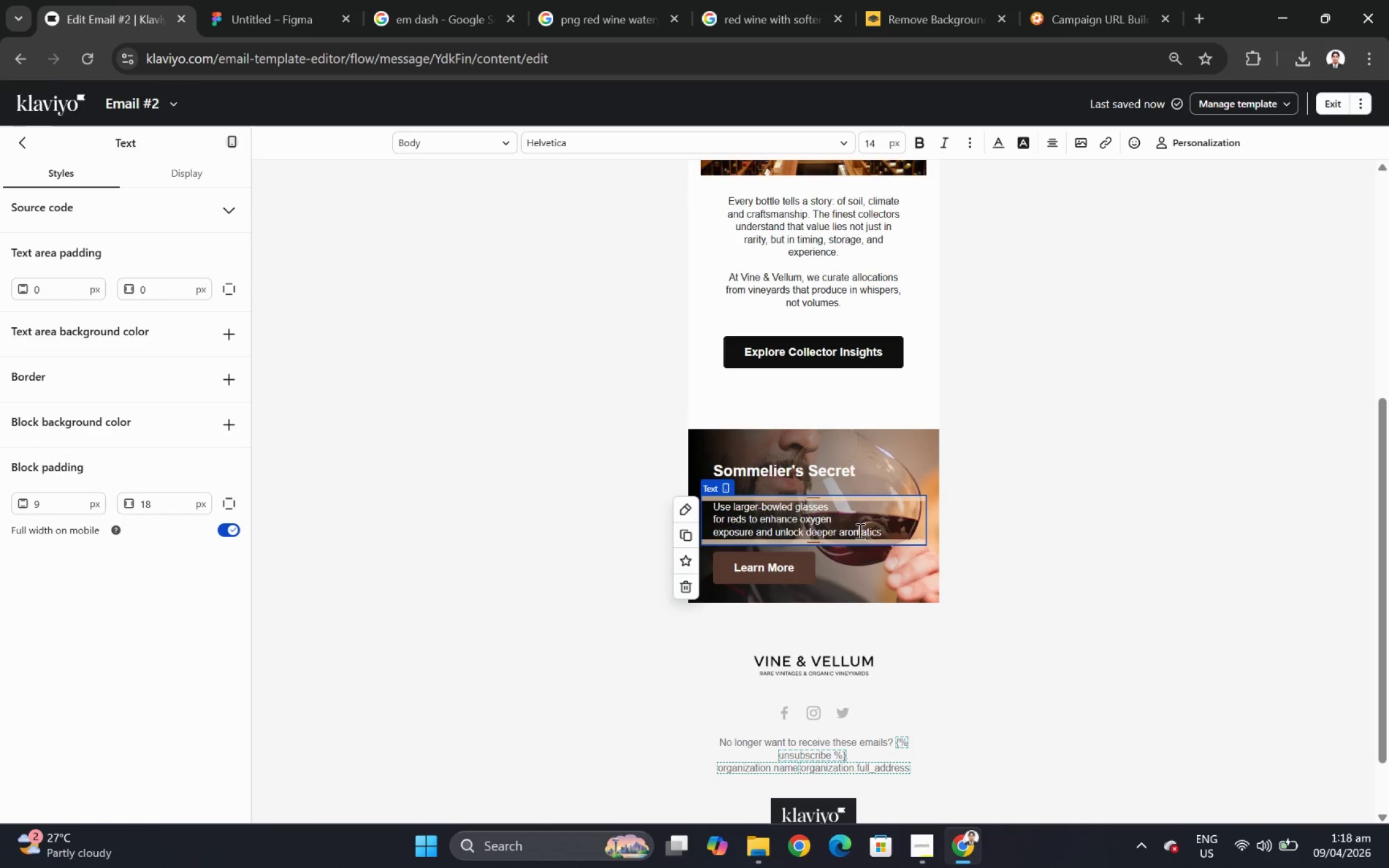 
key(Backspace)
 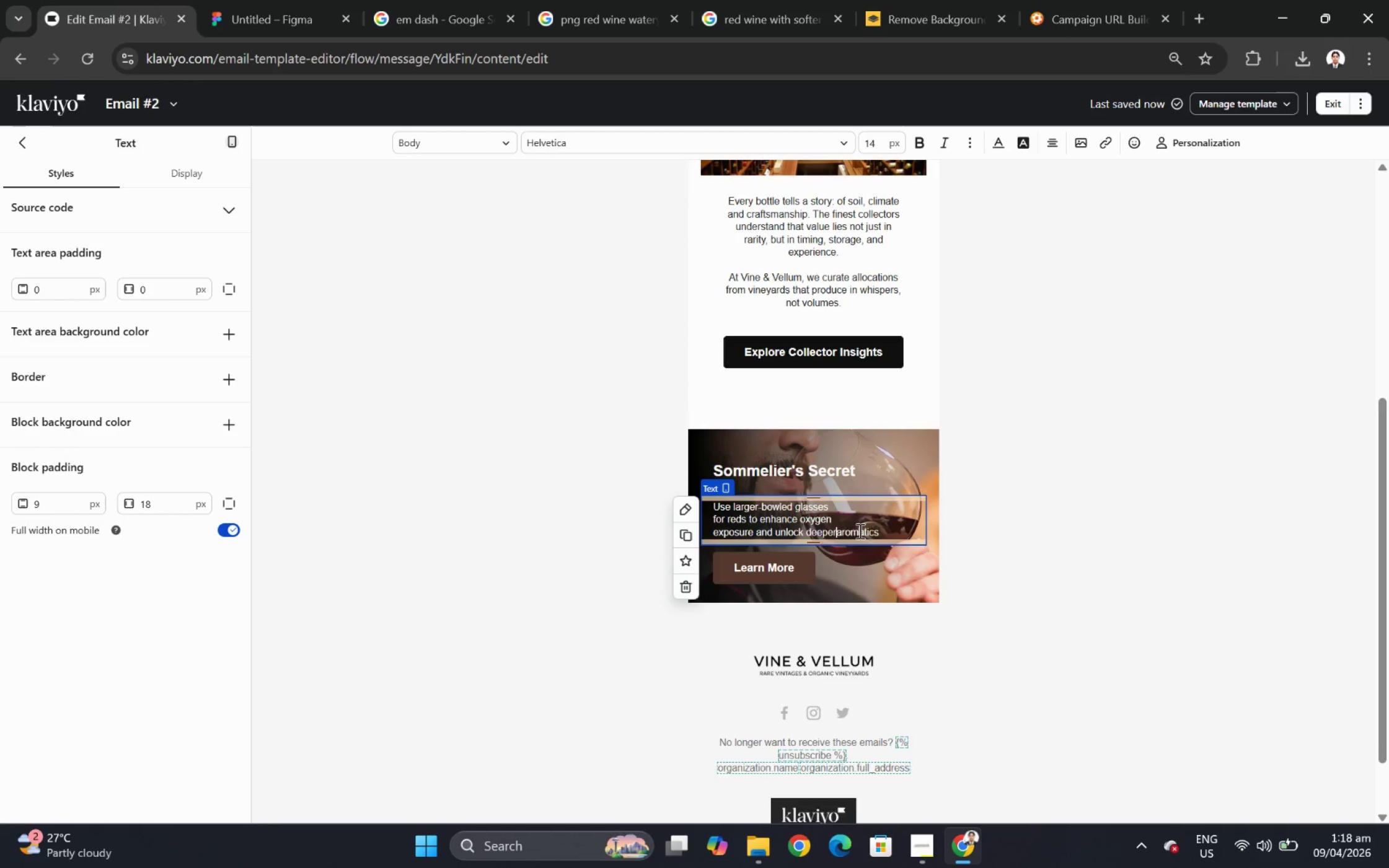 
key(Enter)
 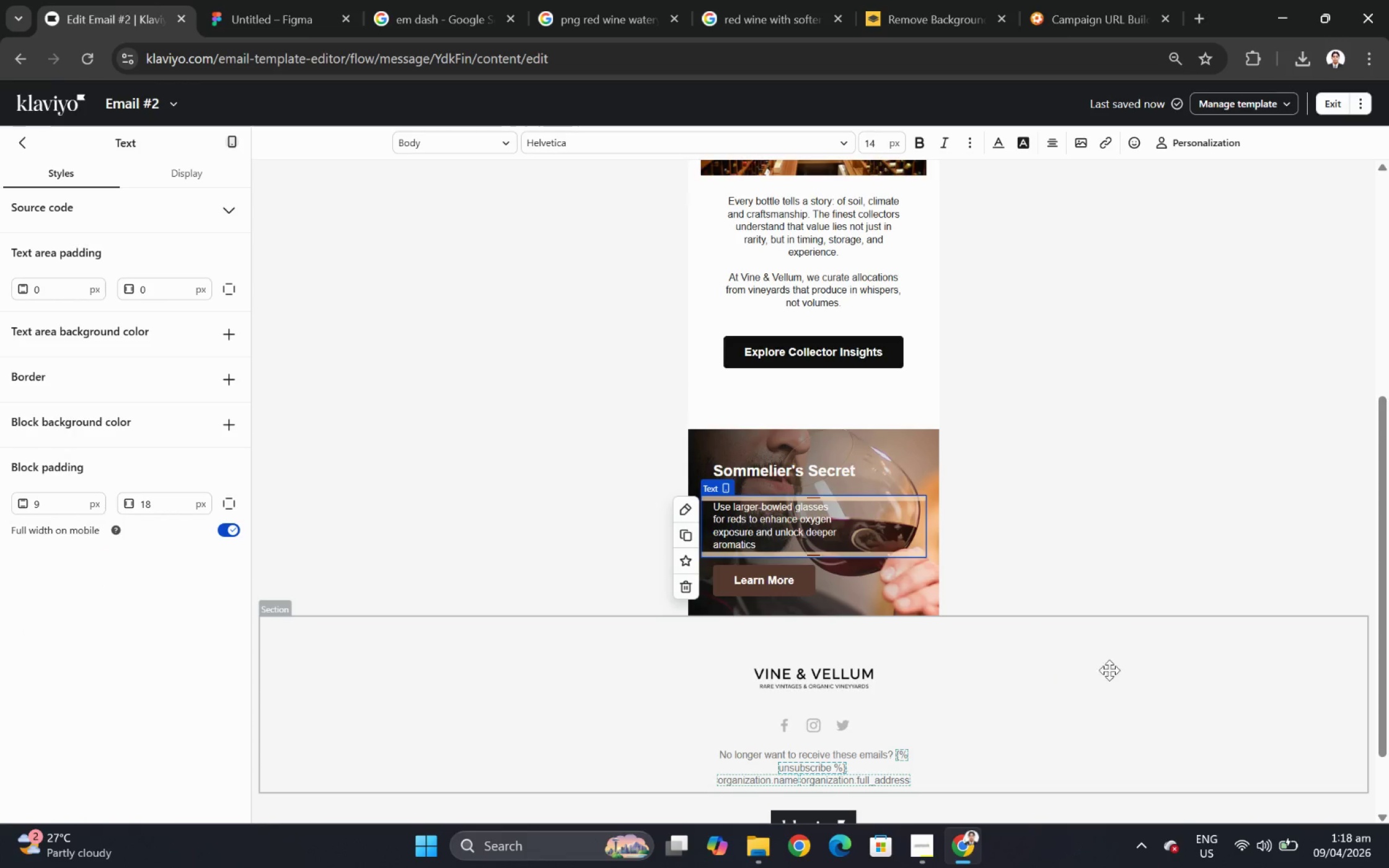 
left_click([1061, 689])
 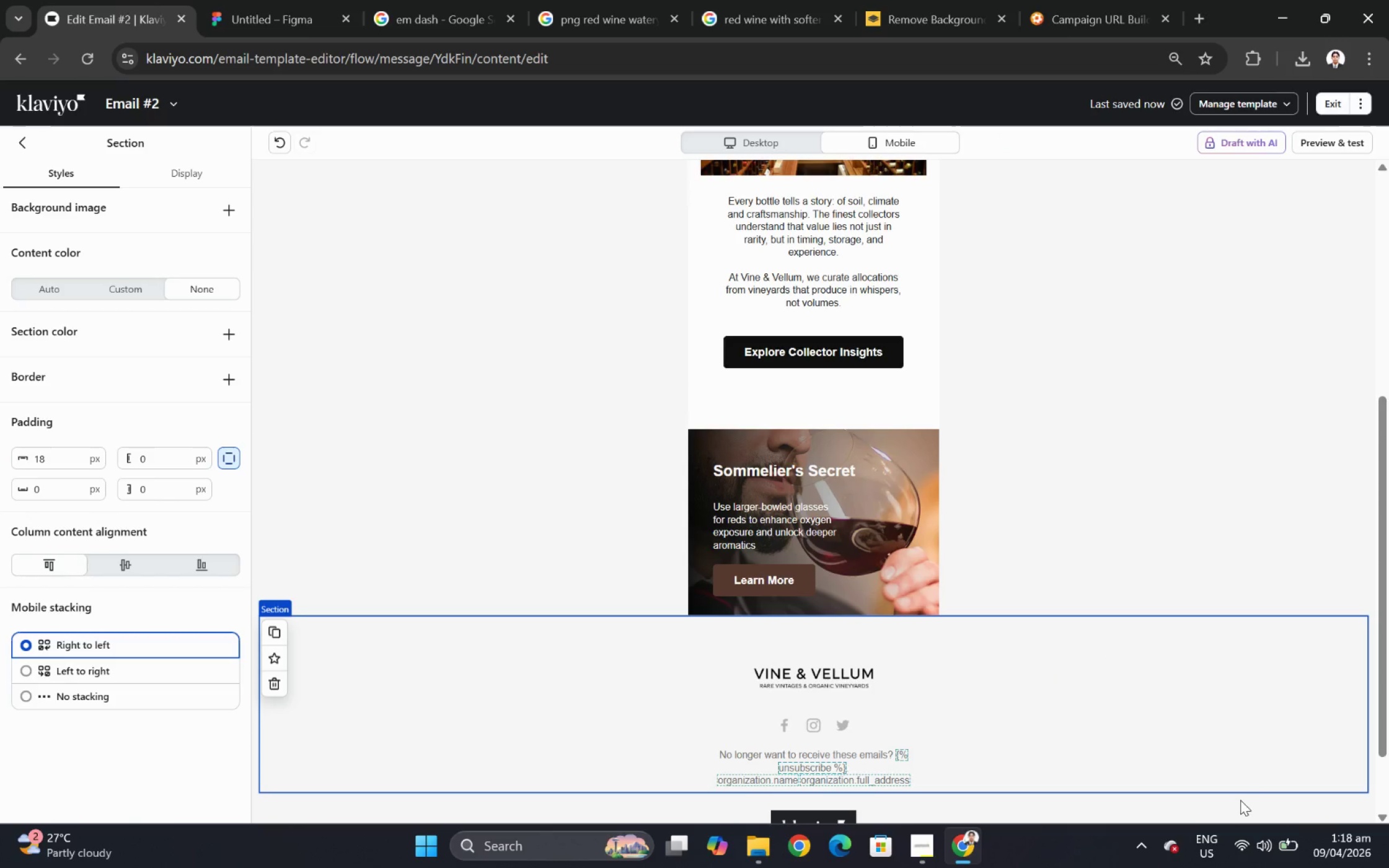 
scroll: coordinate [1199, 691], scroll_direction: up, amount: 4.0
 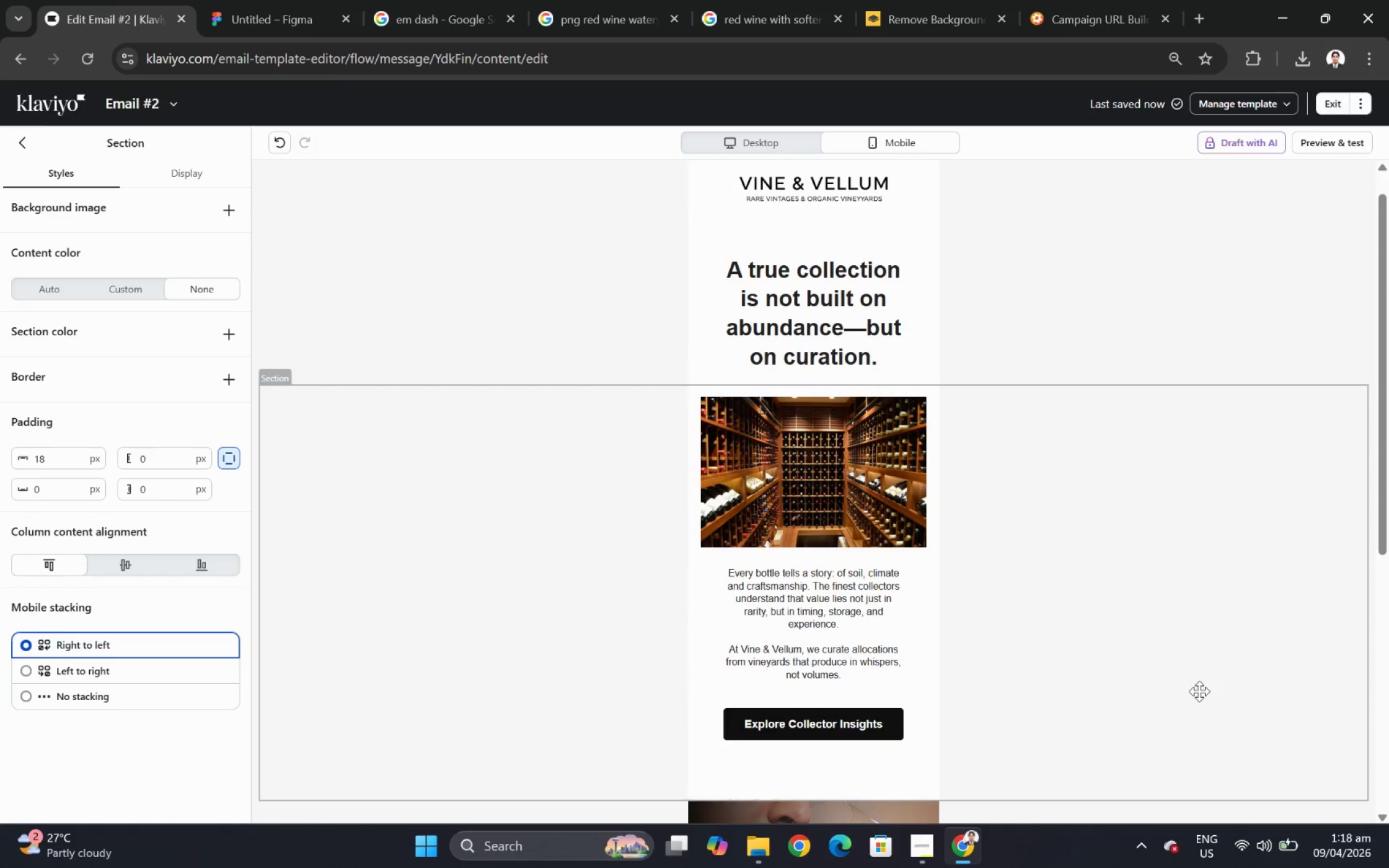 
left_click([778, 768])
 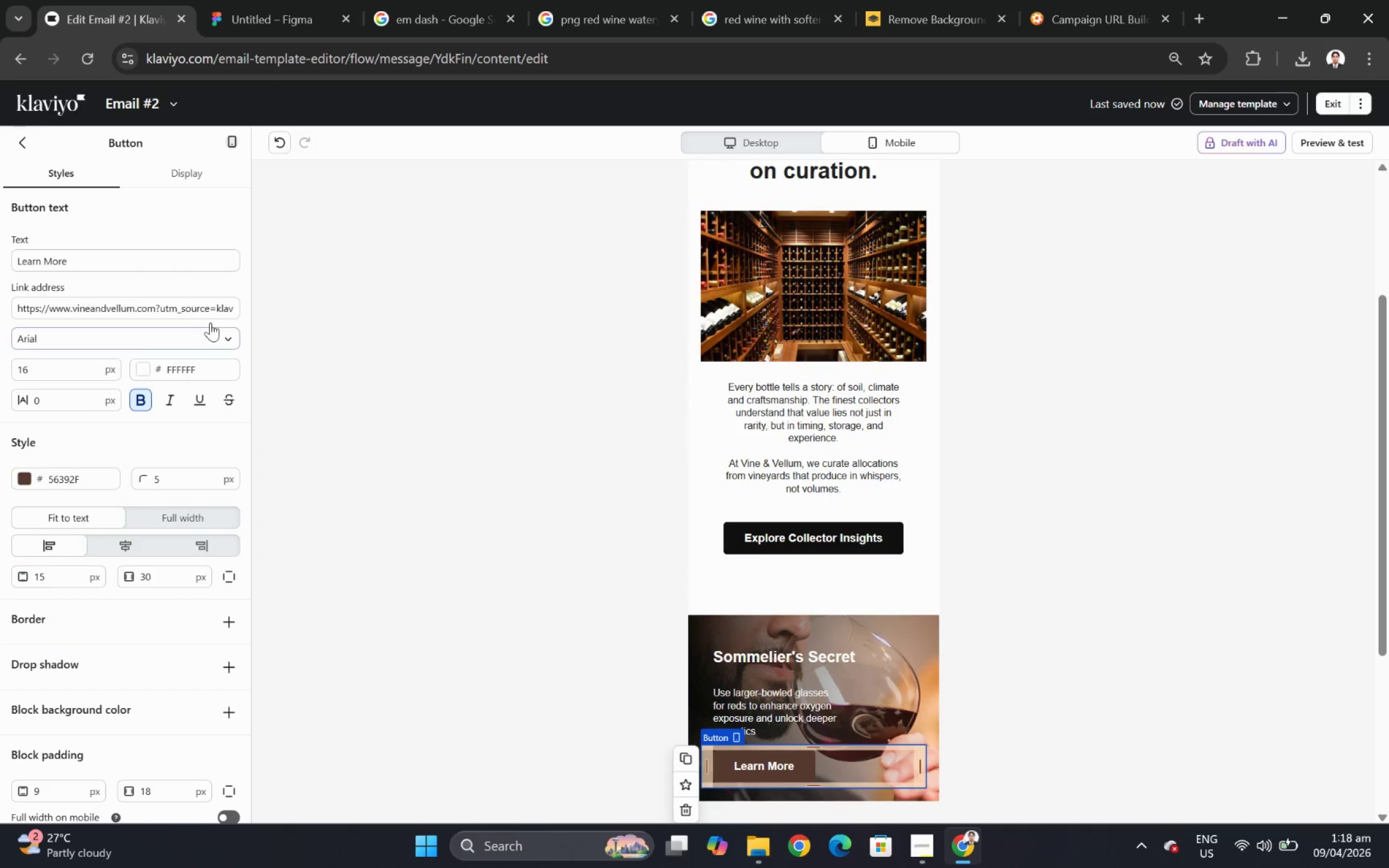 
scroll: coordinate [1199, 691], scroll_direction: down, amount: 2.0
 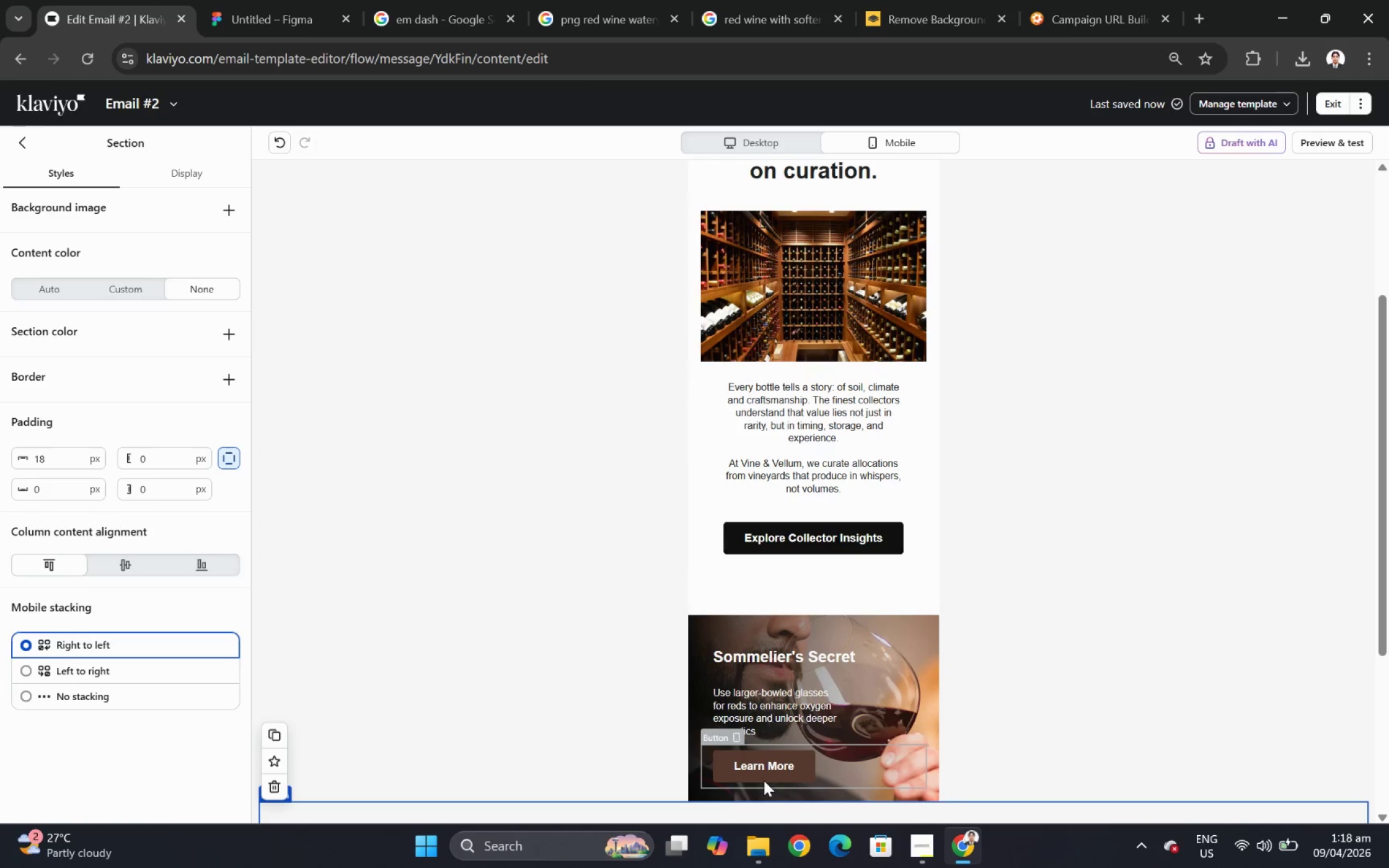 
left_click_drag(start_coordinate=[207, 305], to_coordinate=[299, 303])
 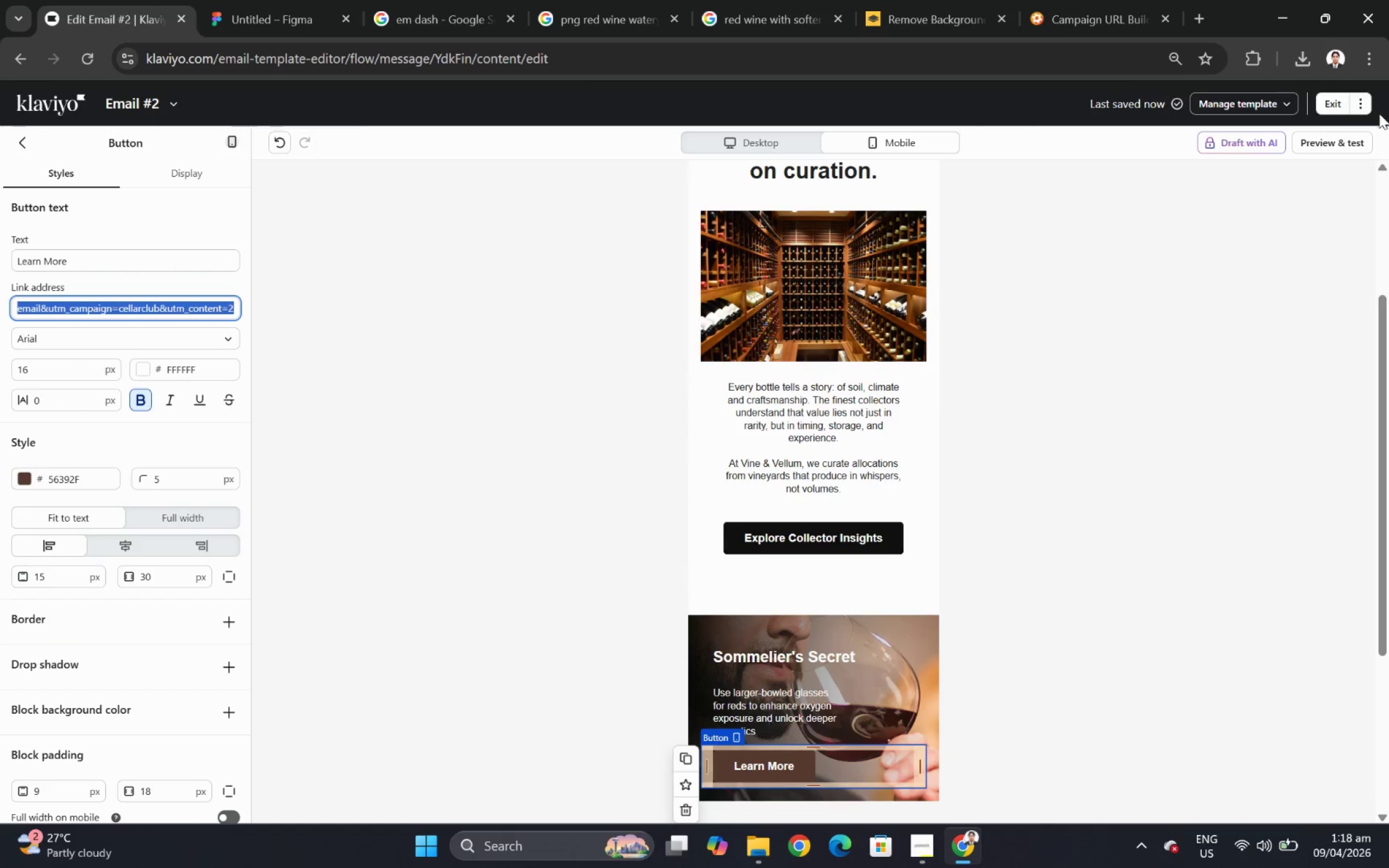 
left_click([1354, 148])
 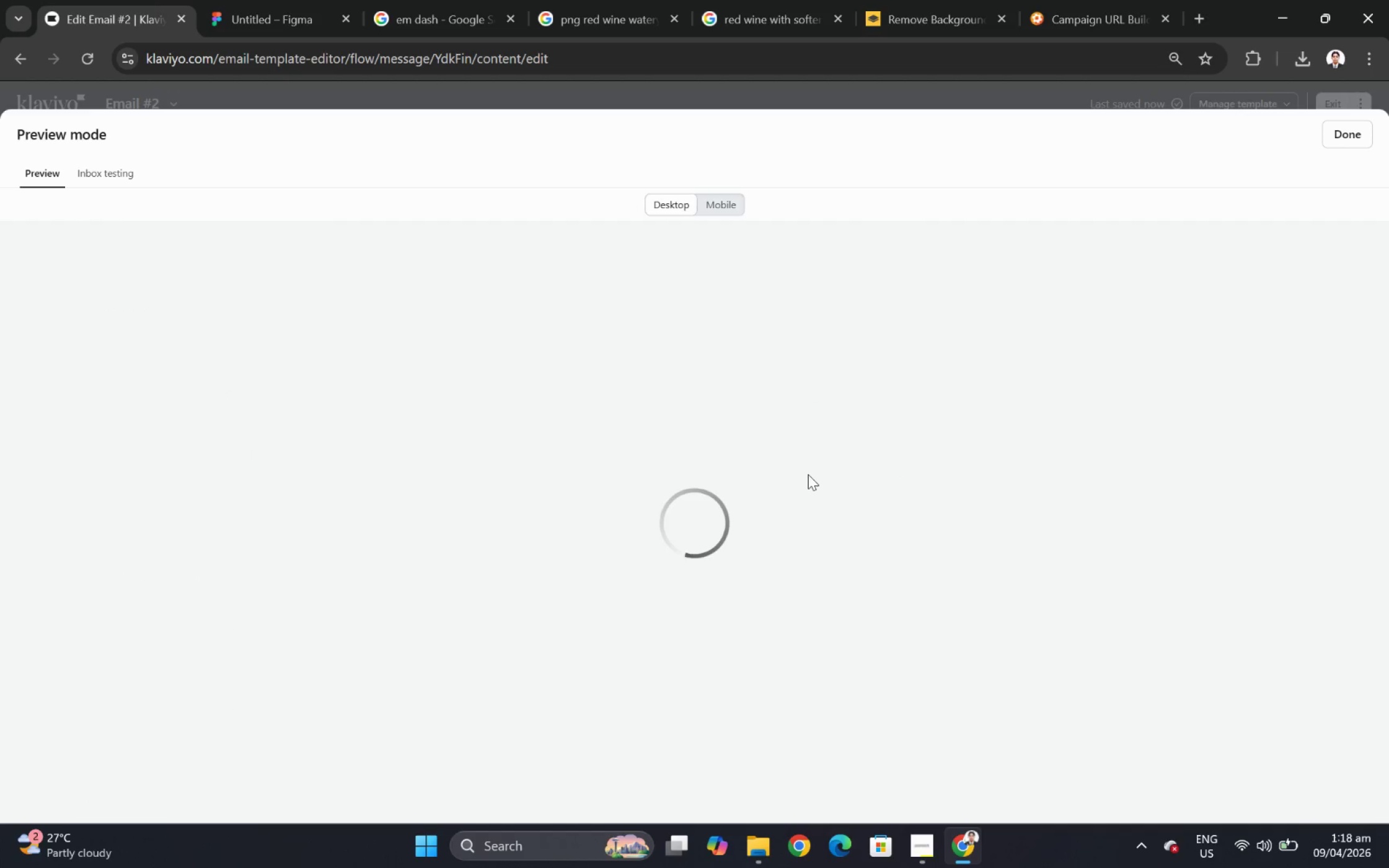 
scroll: coordinate [795, 461], scroll_direction: down, amount: 10.0
 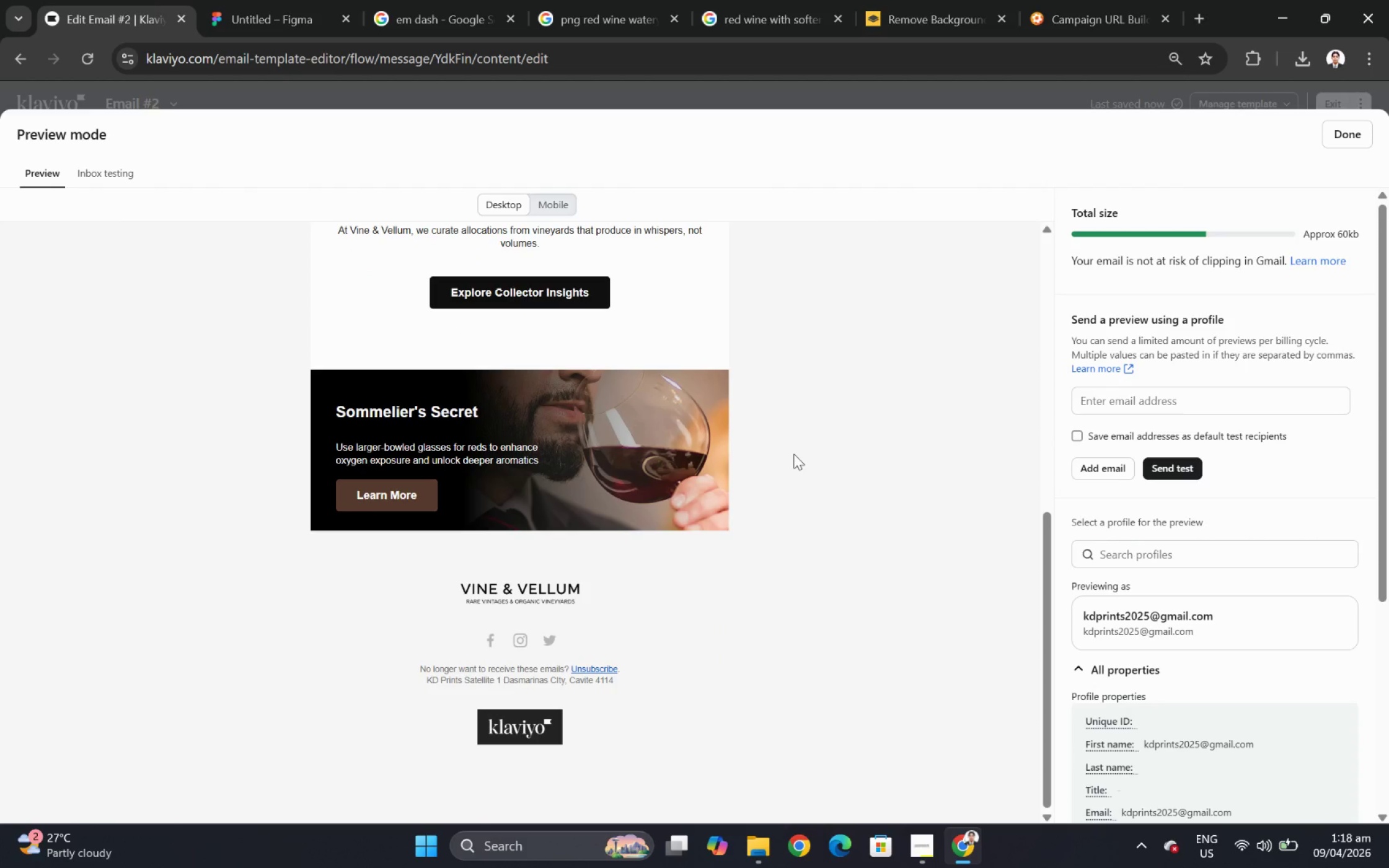 
scroll: coordinate [793, 454], scroll_direction: up, amount: 6.0
 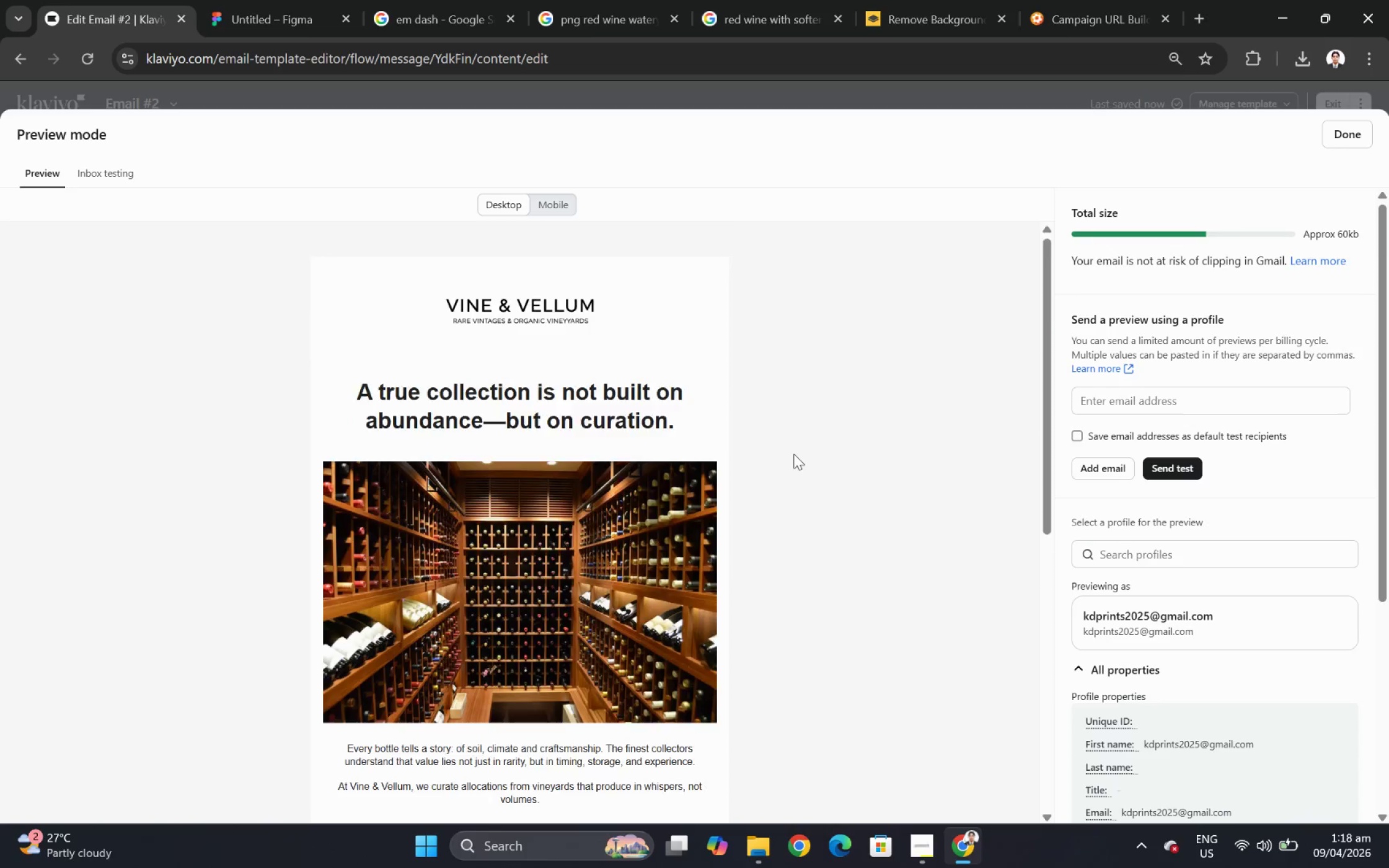 
left_click([555, 200])
 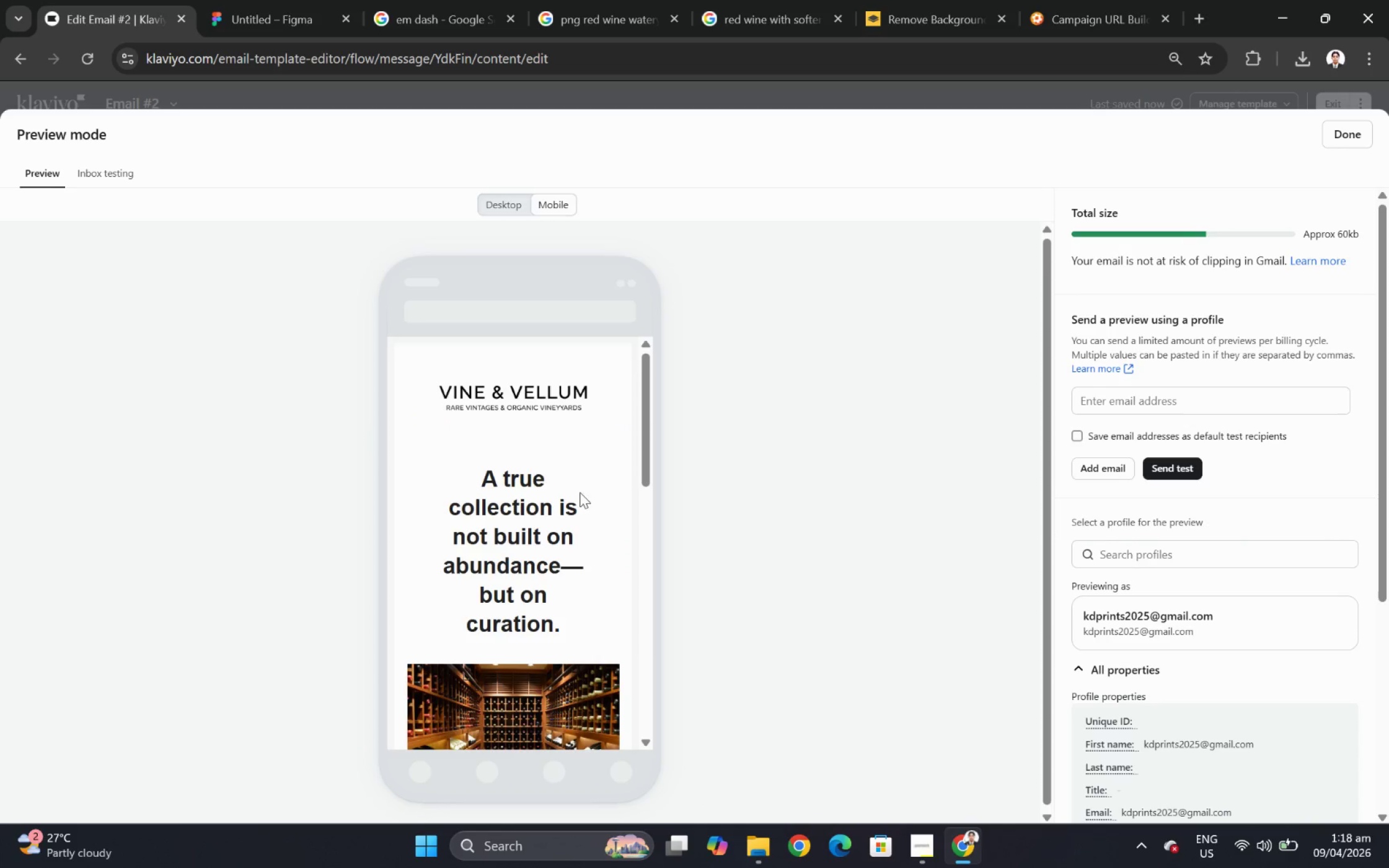 
scroll: coordinate [793, 454], scroll_direction: down, amount: 3.0
 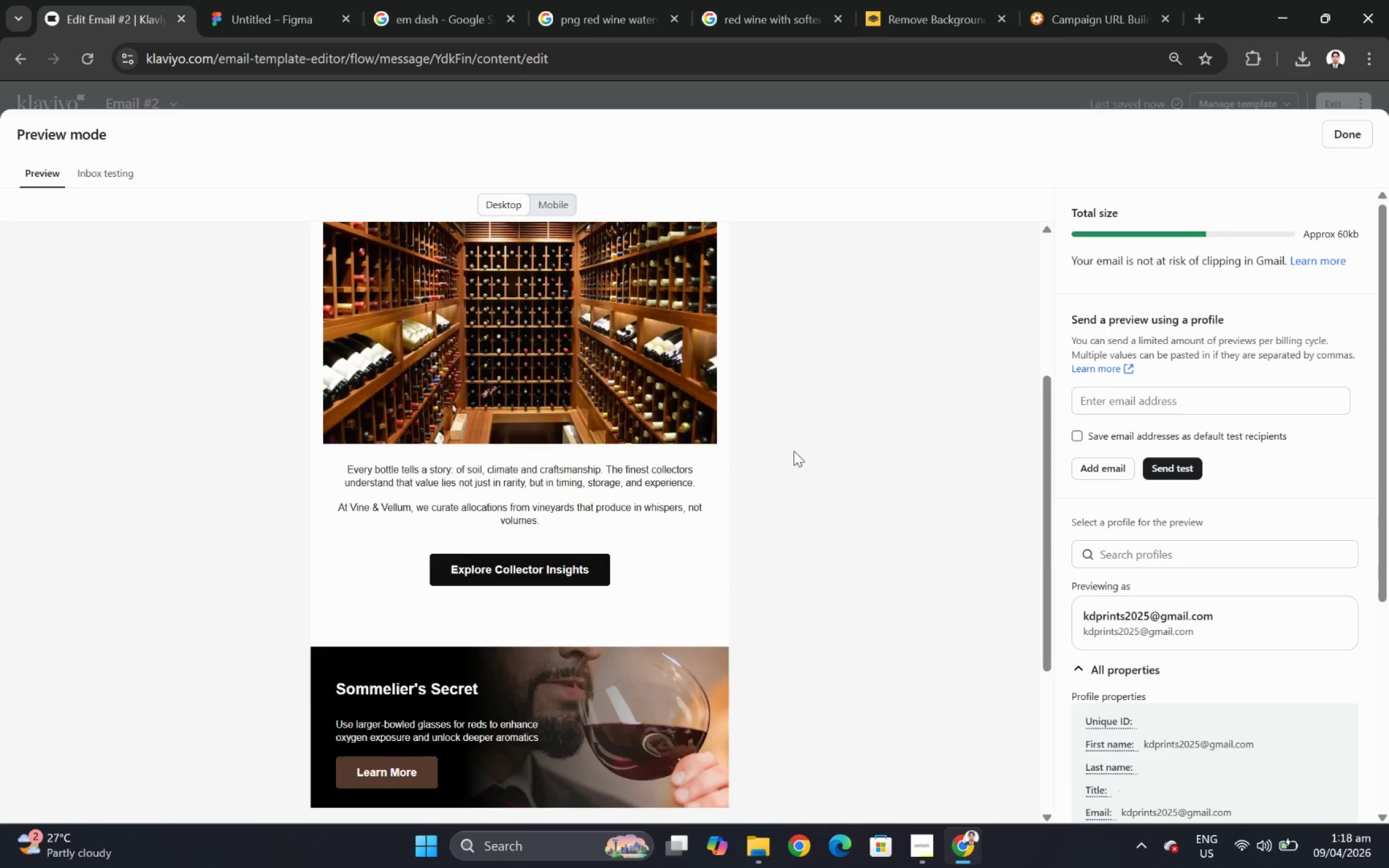 
scroll: coordinate [793, 450], scroll_direction: up, amount: 3.0
 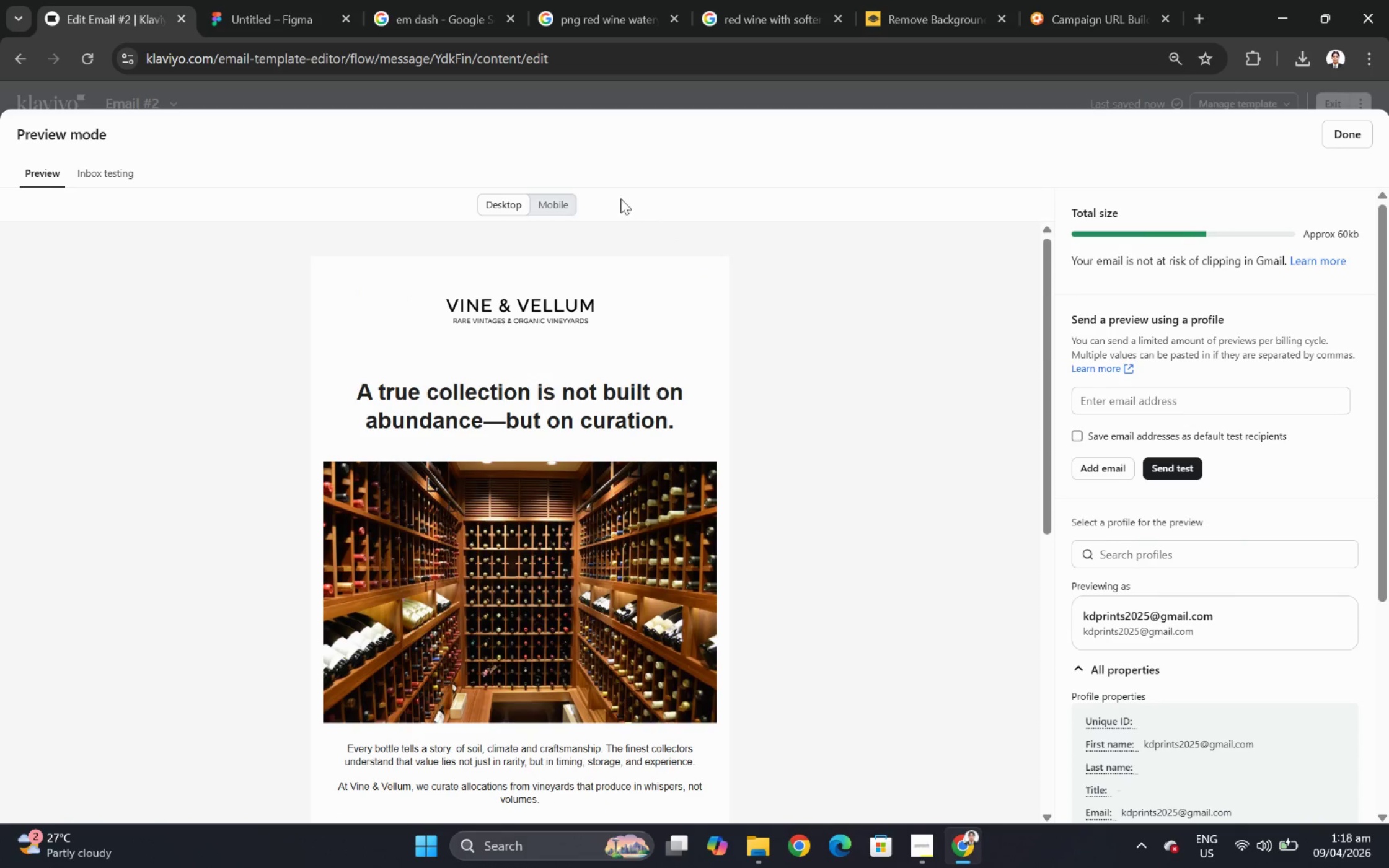 
scroll: coordinate [555, 480], scroll_direction: none, amount: 0.0
 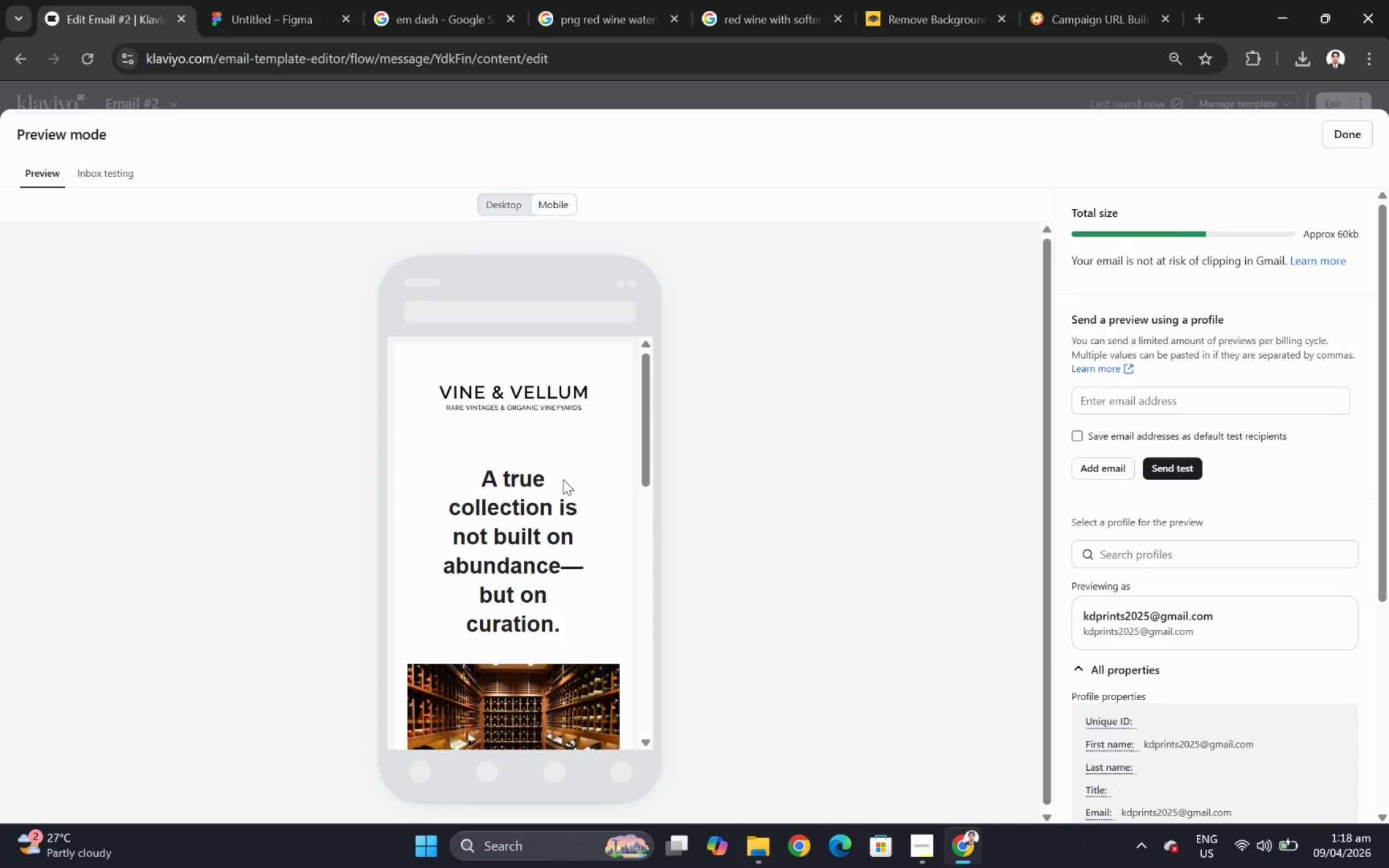 
scroll: coordinate [564, 478], scroll_direction: down, amount: 7.0
 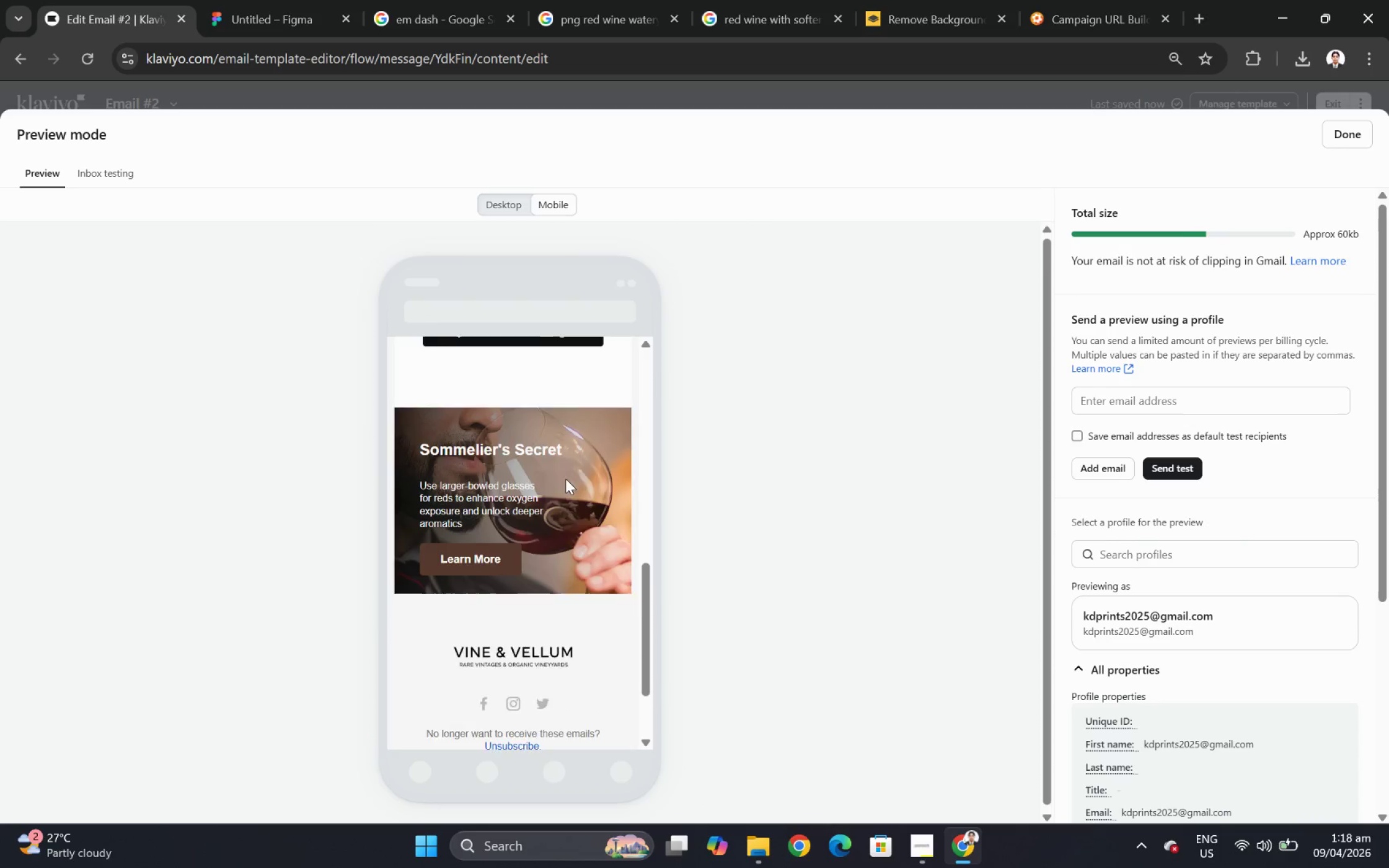 
scroll: coordinate [565, 478], scroll_direction: up, amount: 3.0
 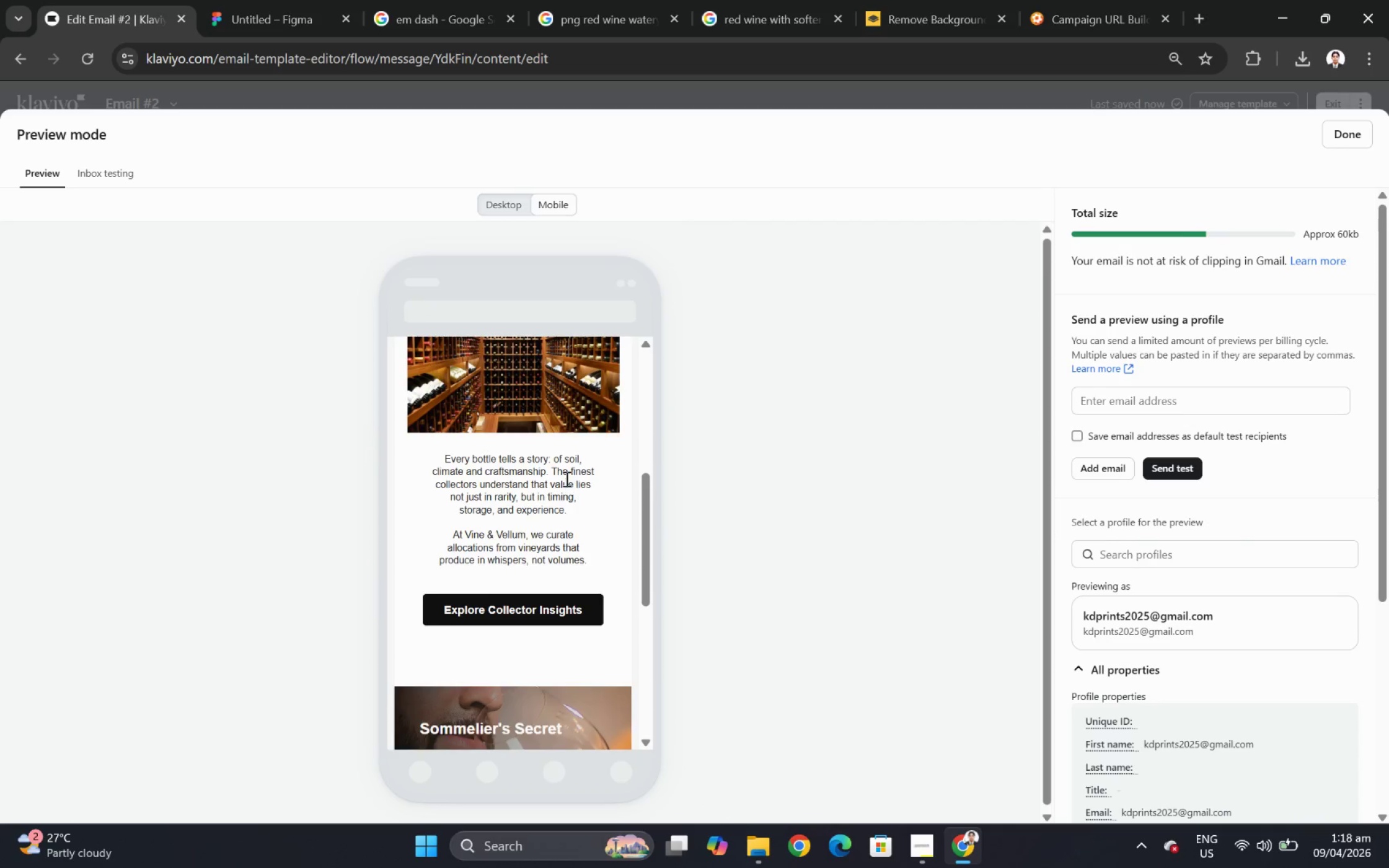 
scroll: coordinate [565, 478], scroll_direction: down, amount: 4.0
 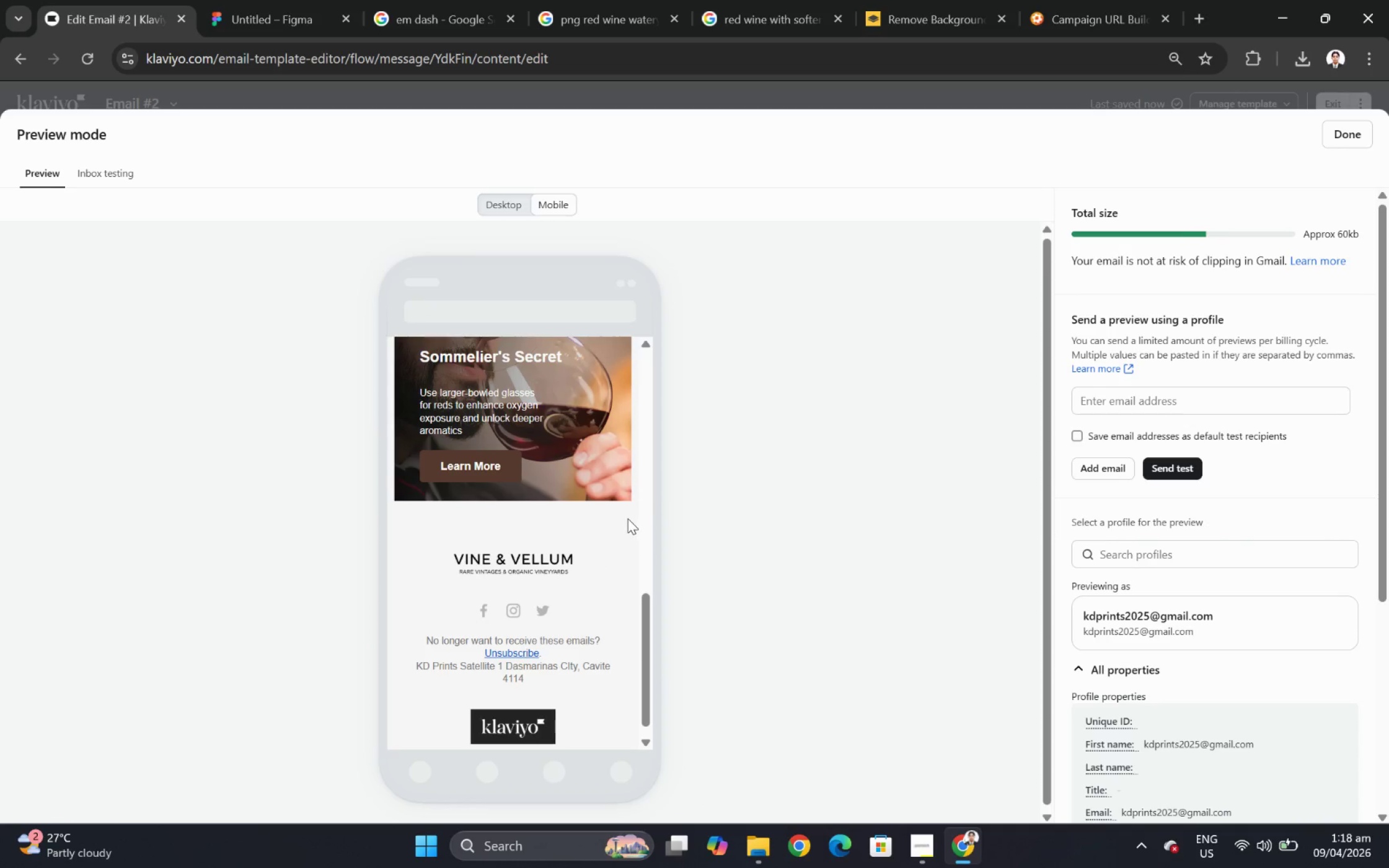 
scroll: coordinate [627, 518], scroll_direction: up, amount: 1.0
 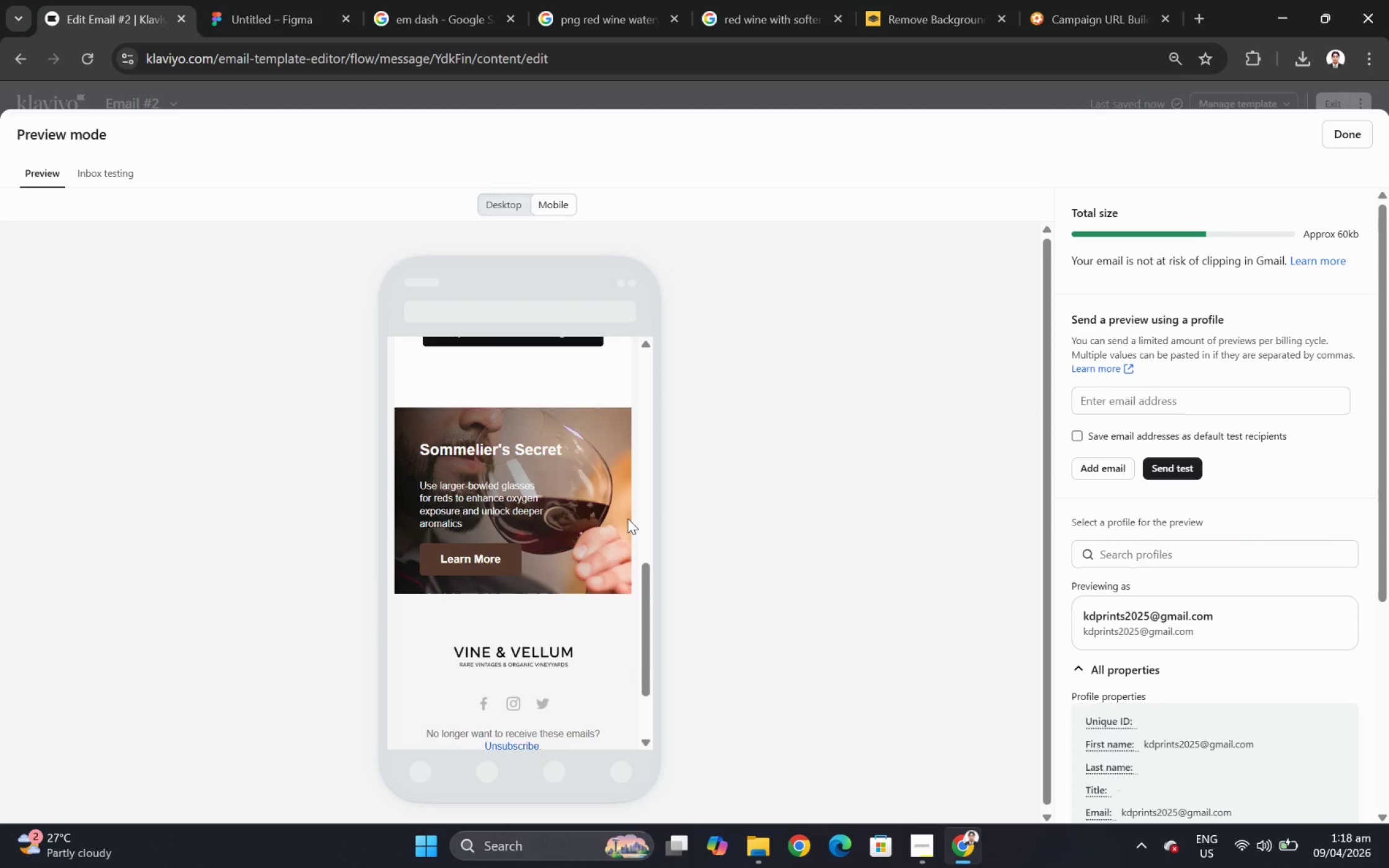 
scroll: coordinate [627, 518], scroll_direction: down, amount: 1.0
 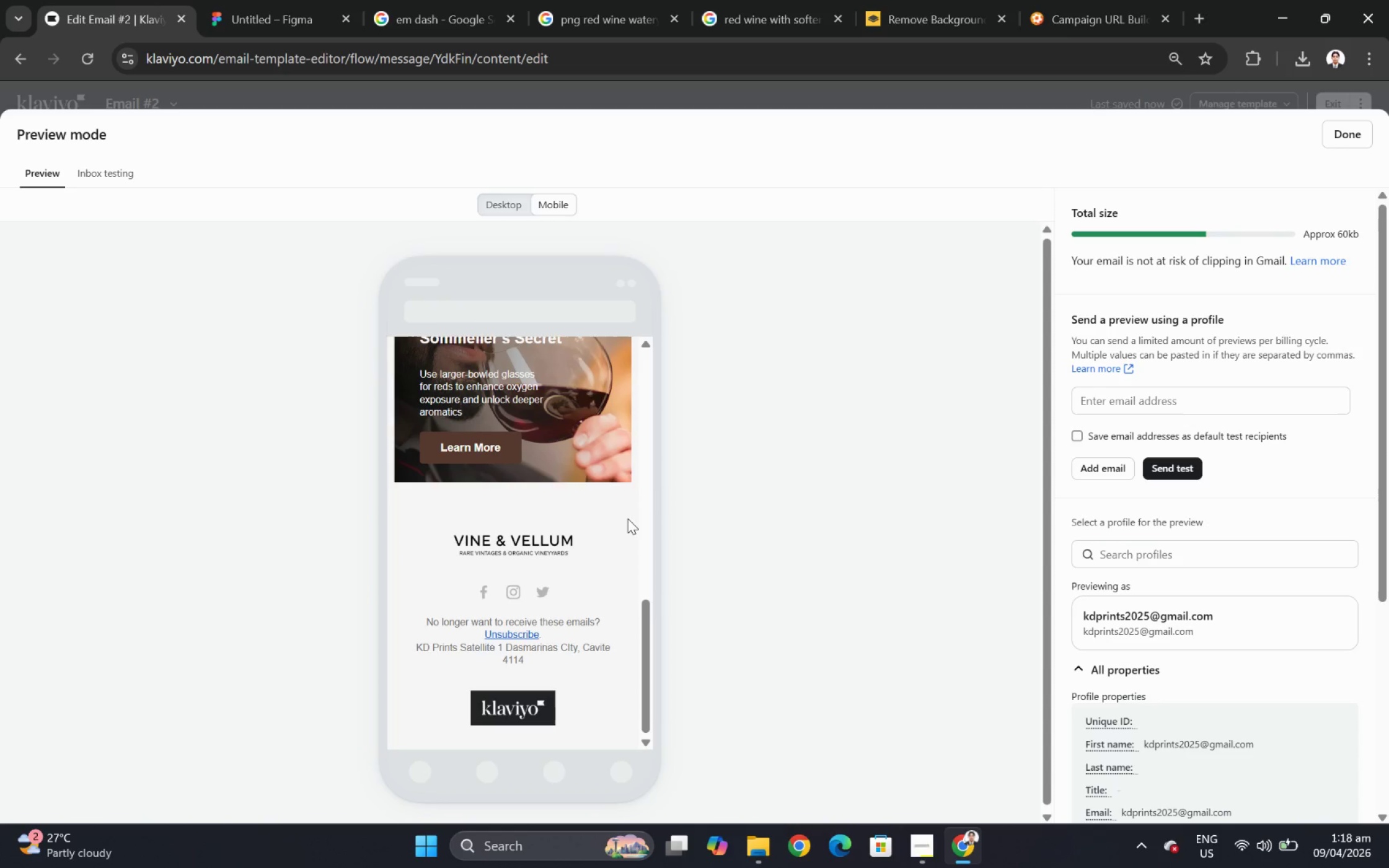 
scroll: coordinate [627, 518], scroll_direction: up, amount: 3.0
 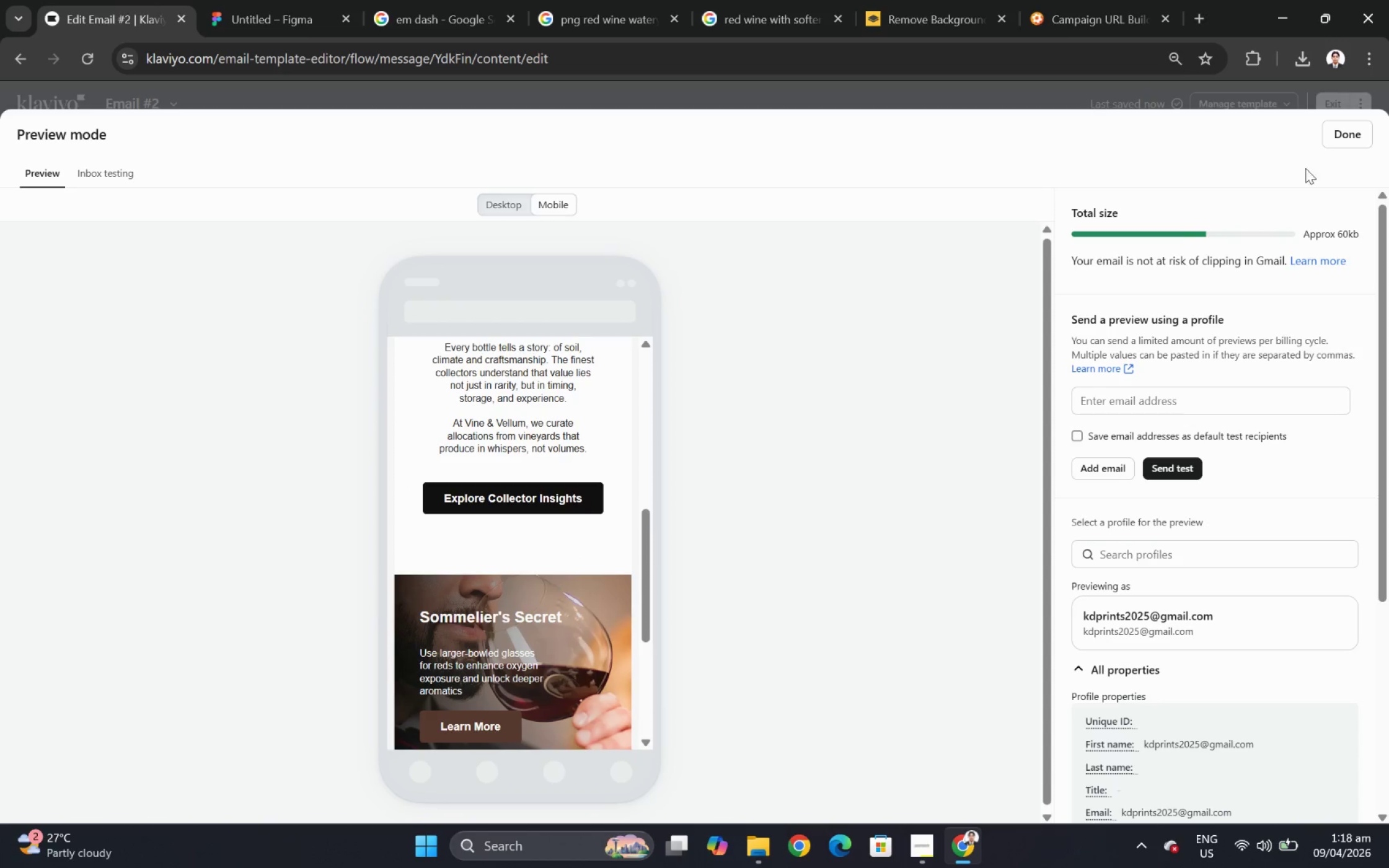 
left_click([1353, 134])
 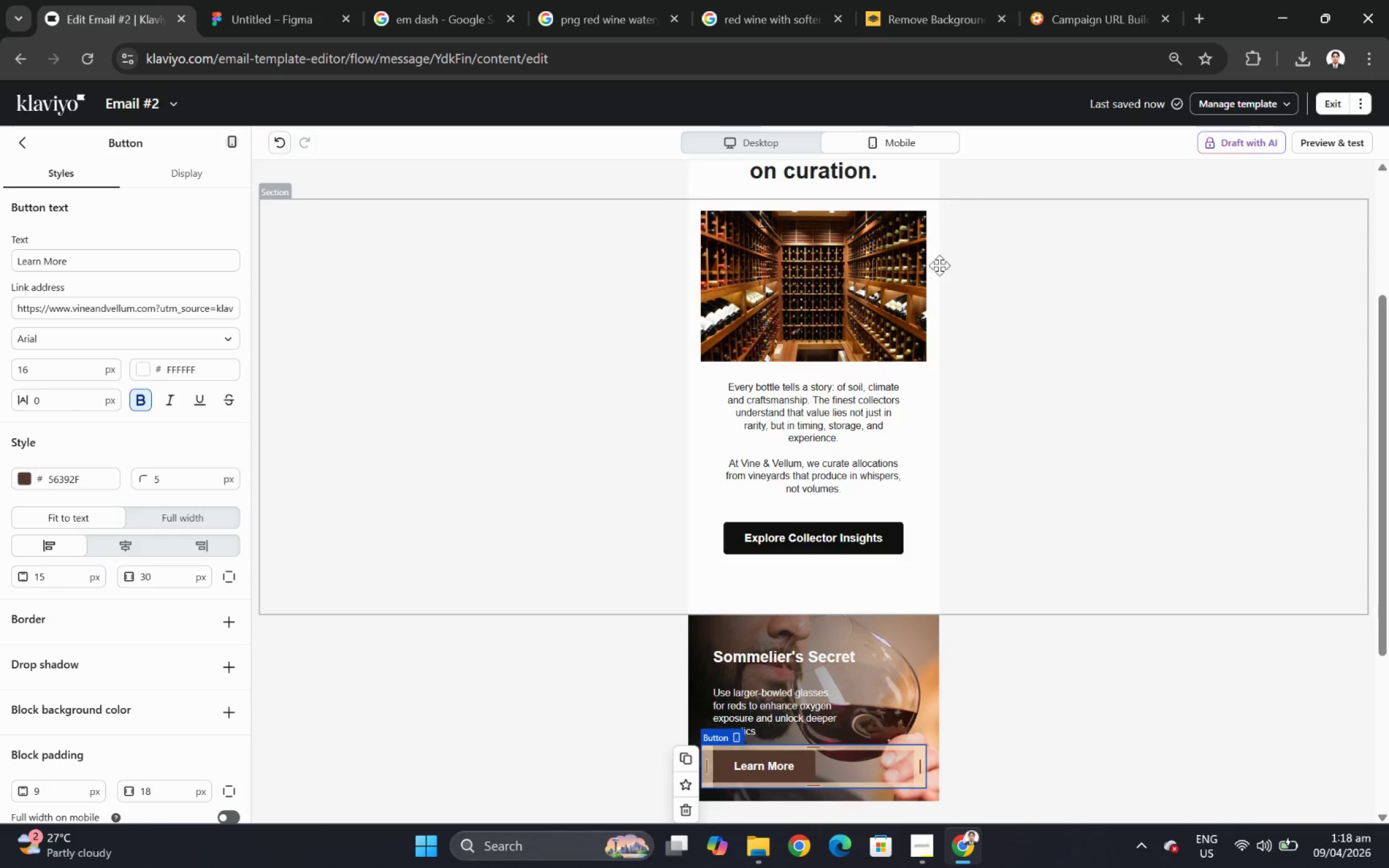 
left_click([859, 265])
 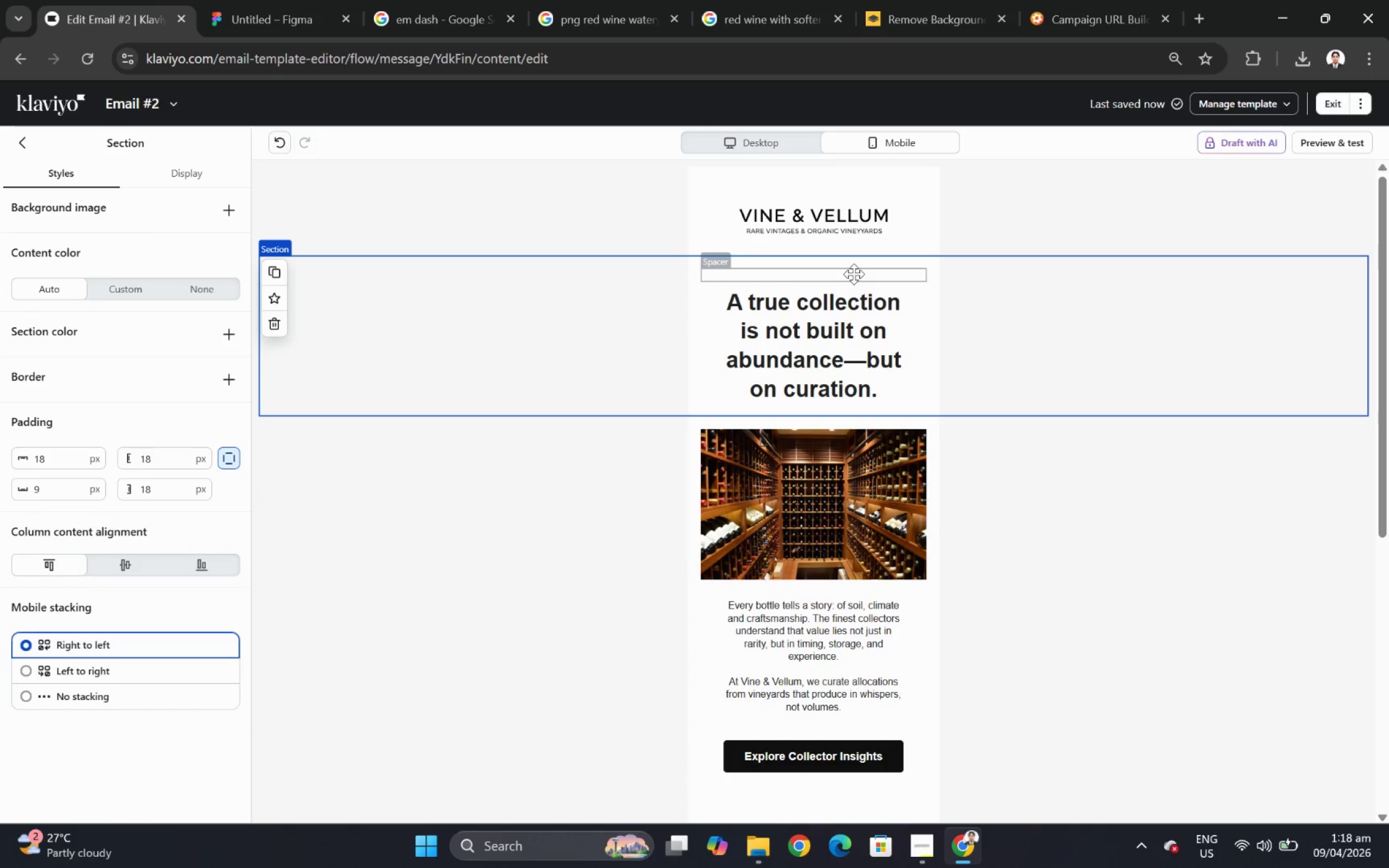 
scroll: coordinate [938, 282], scroll_direction: up, amount: 3.0
 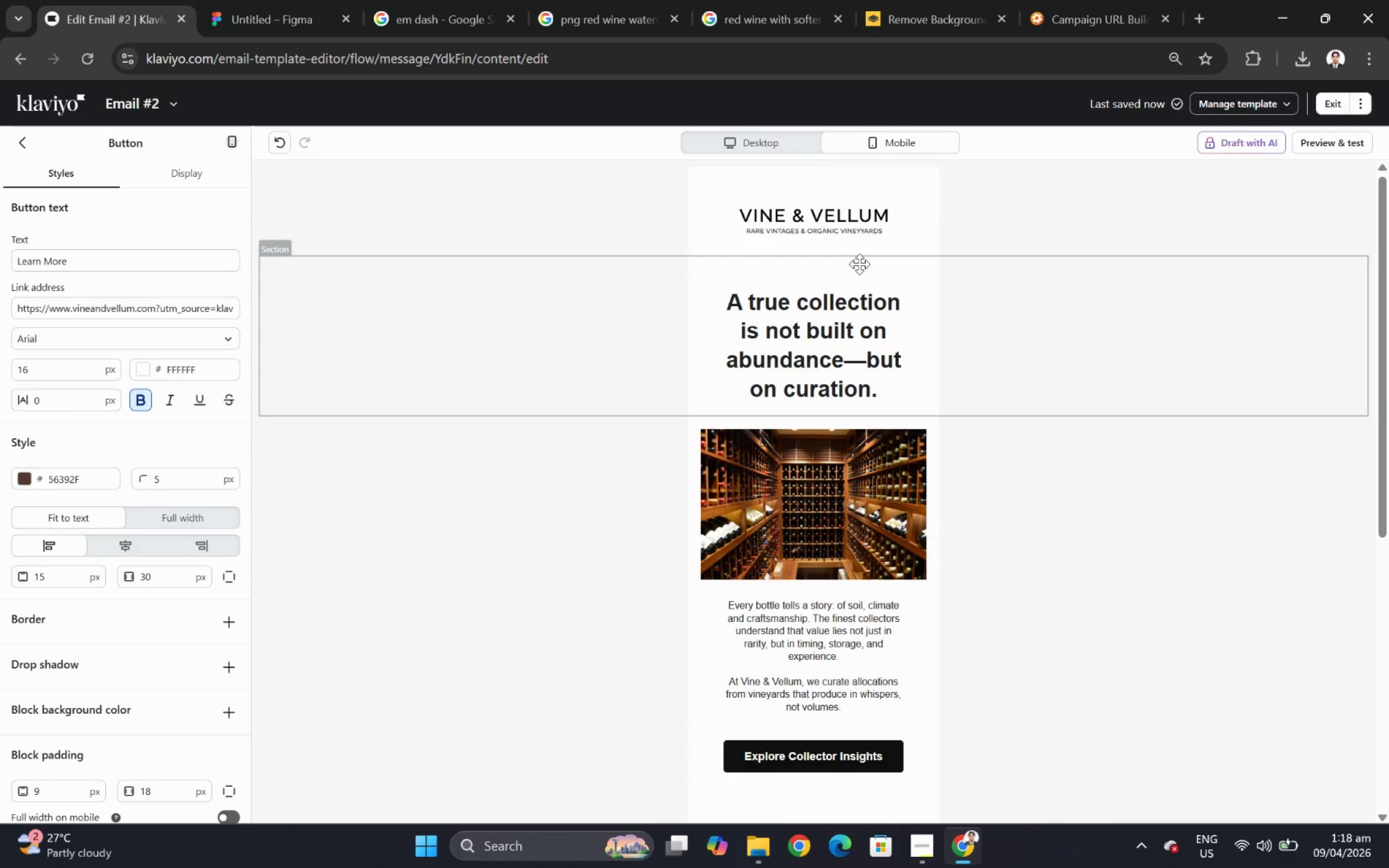 
left_click([847, 274])
 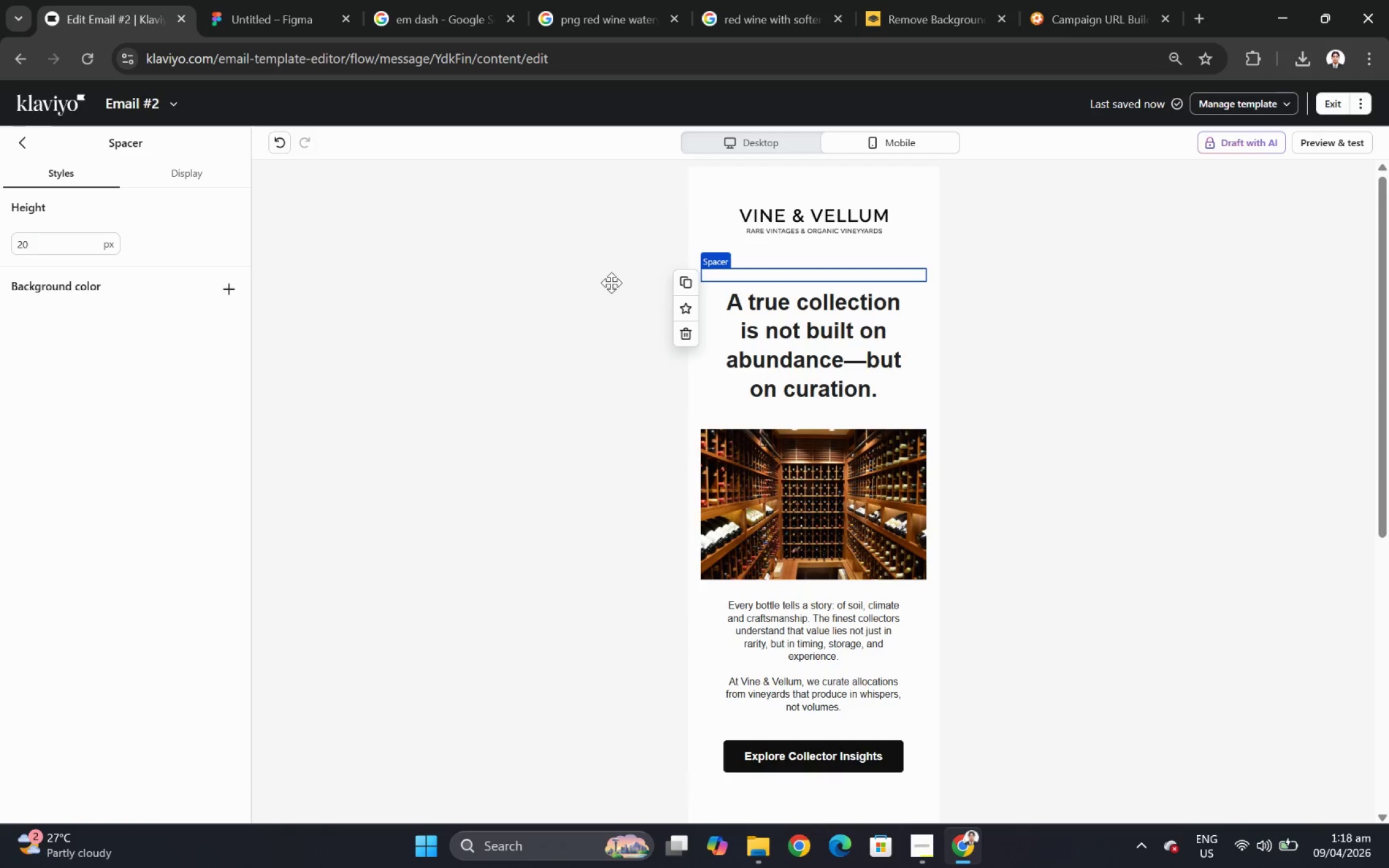 
left_click([682, 337])
 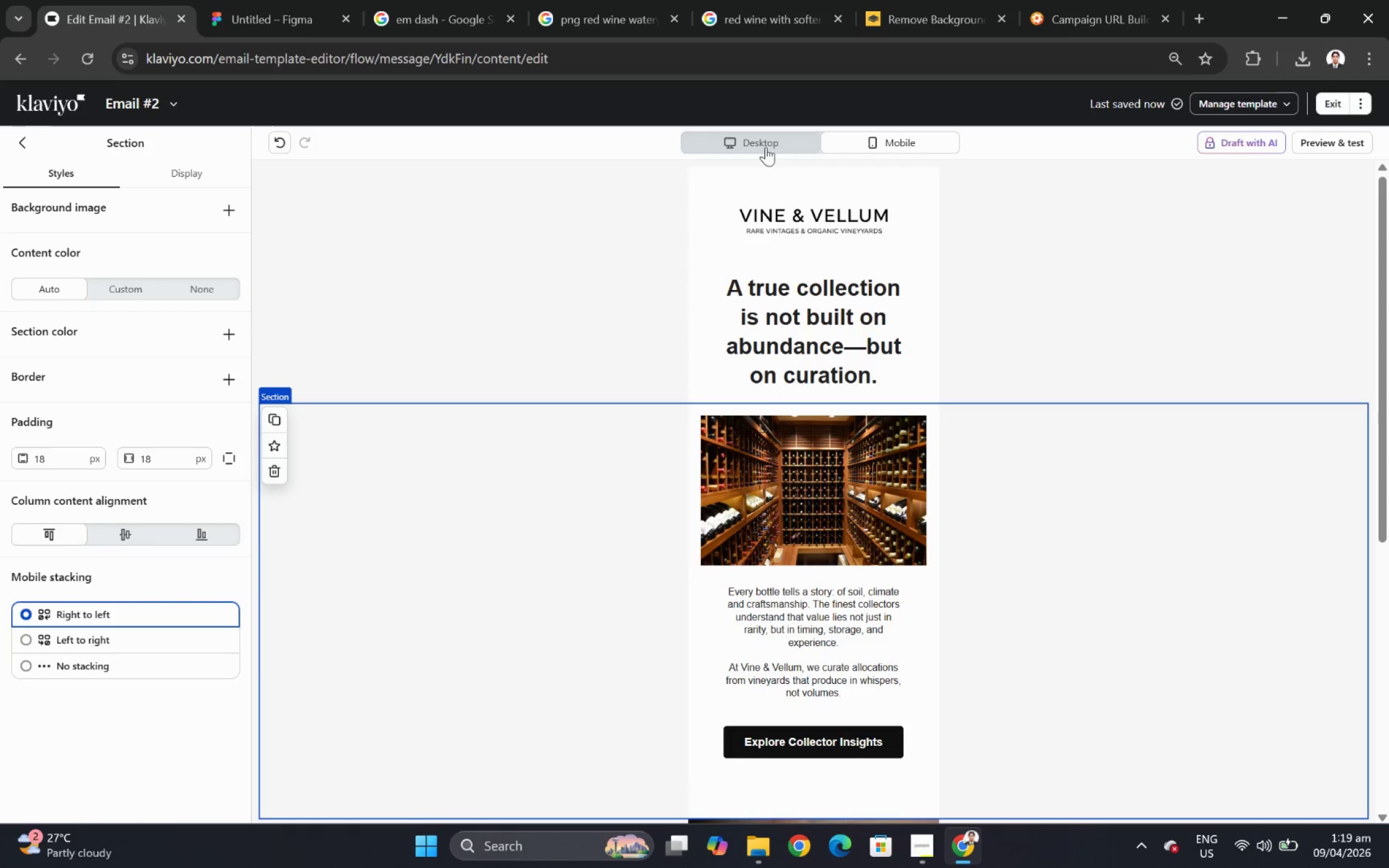 
left_click([1082, 576])
 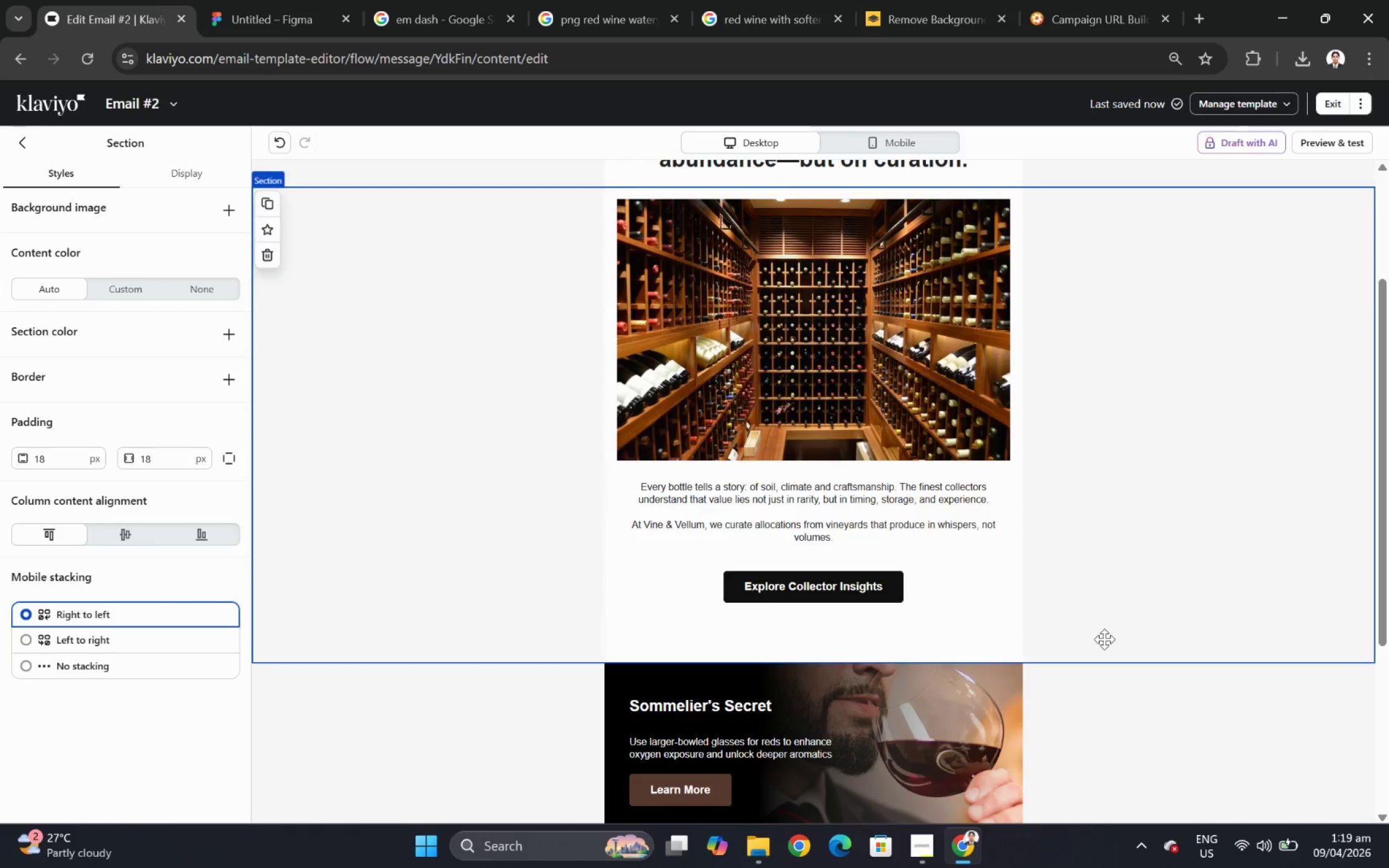 
scroll: coordinate [1090, 543], scroll_direction: down, amount: 2.0
 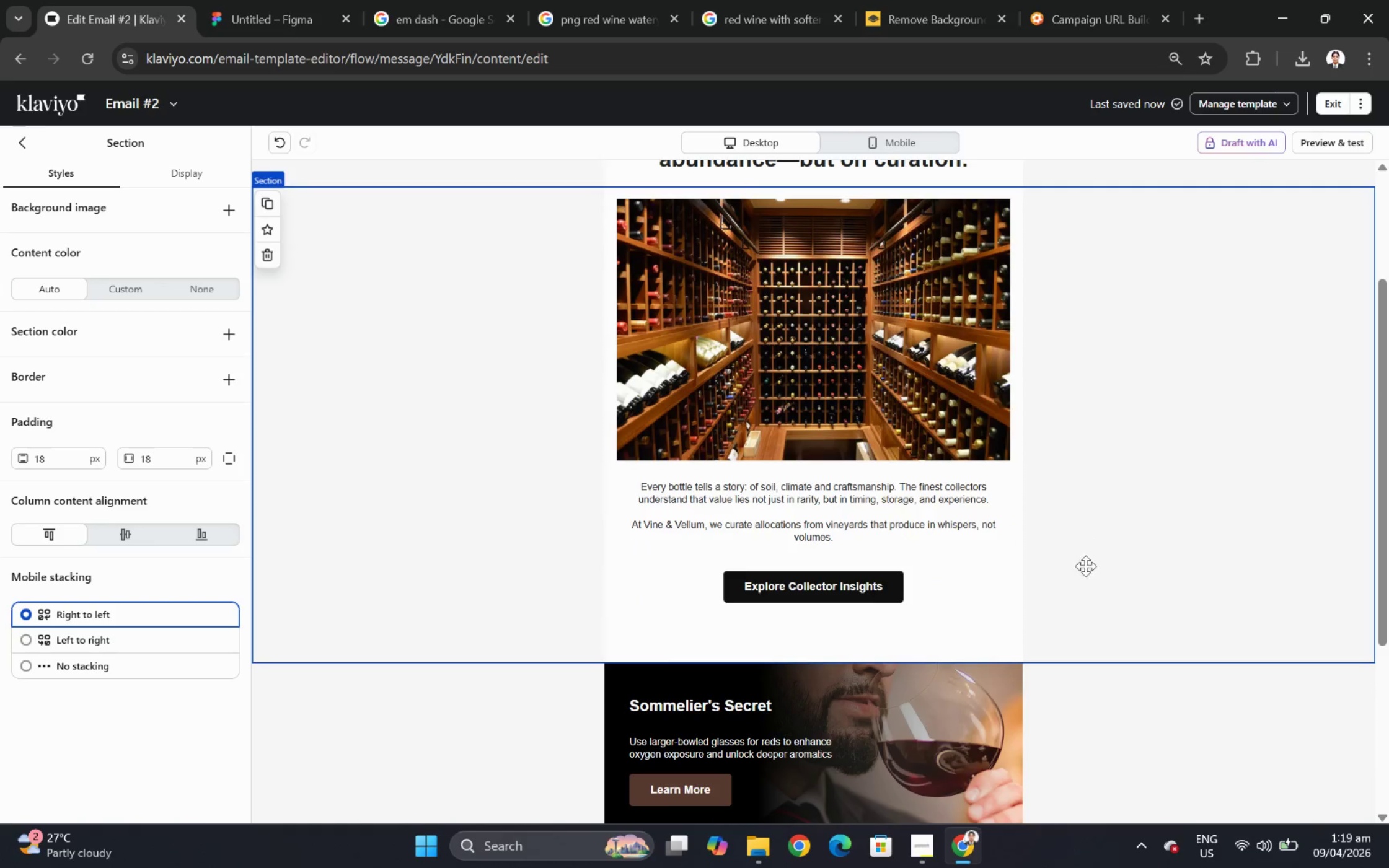 
scroll: coordinate [1105, 639], scroll_direction: up, amount: 4.0
 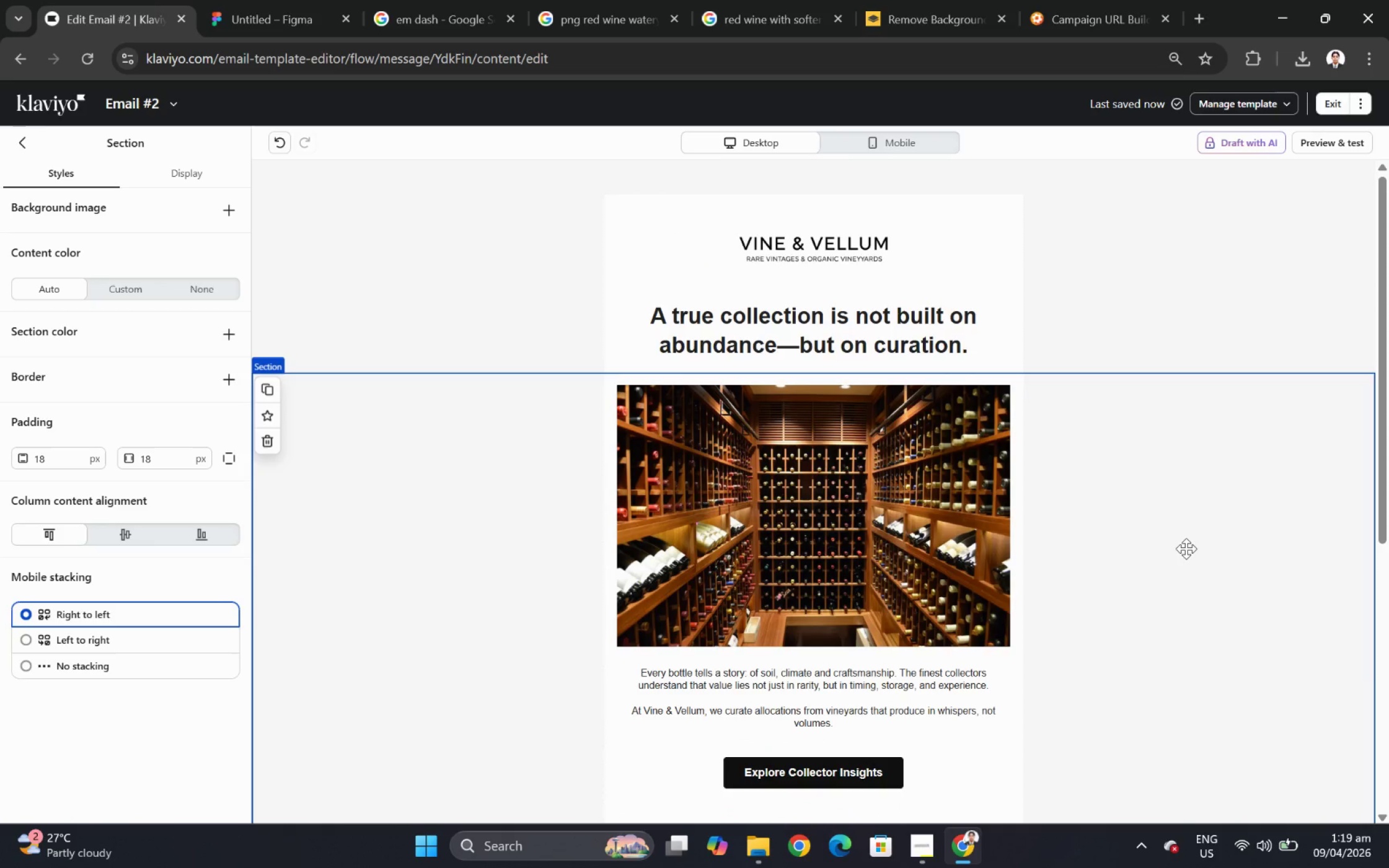 
key(Control+ControlLeft)
 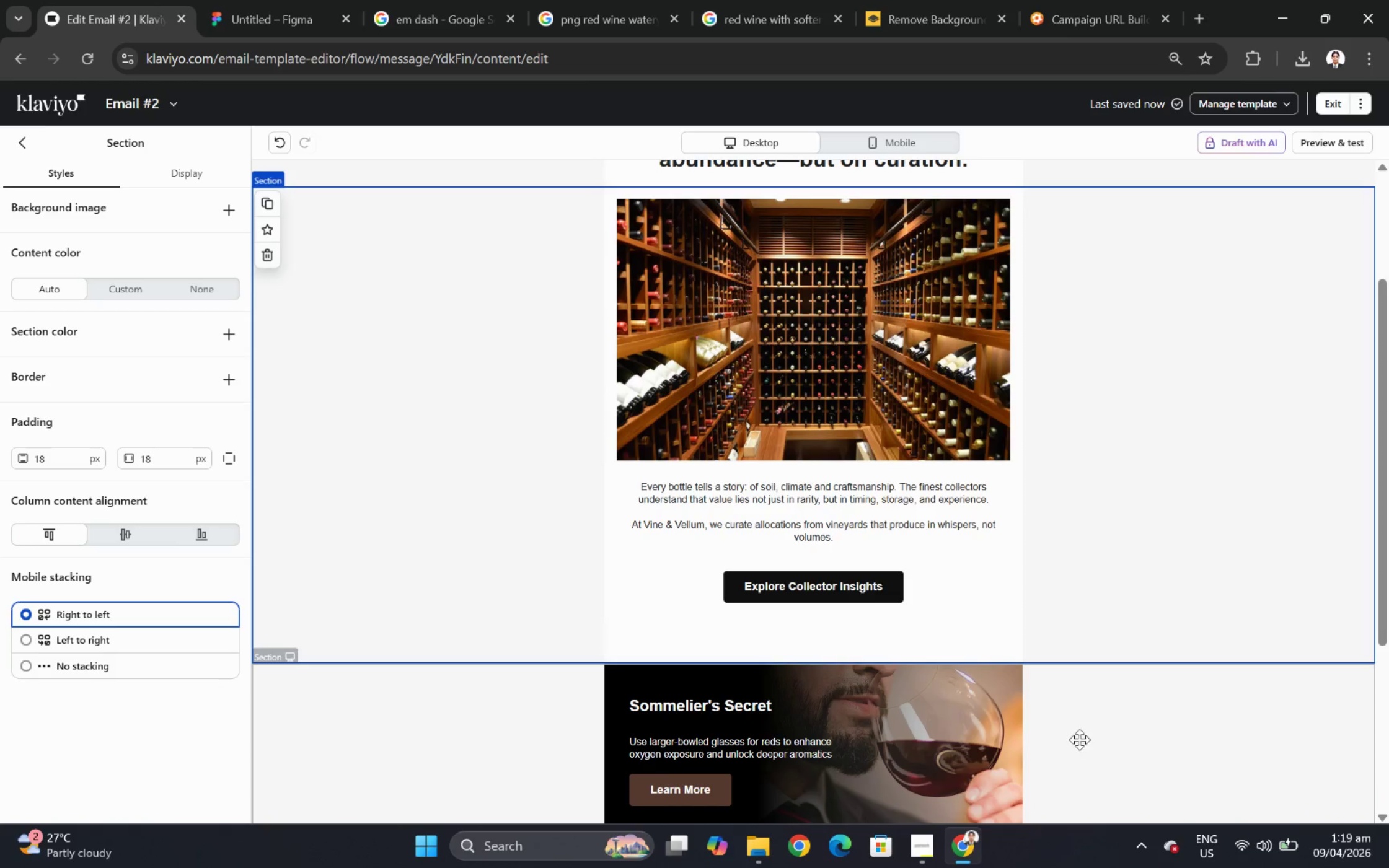 
left_click([1079, 738])
 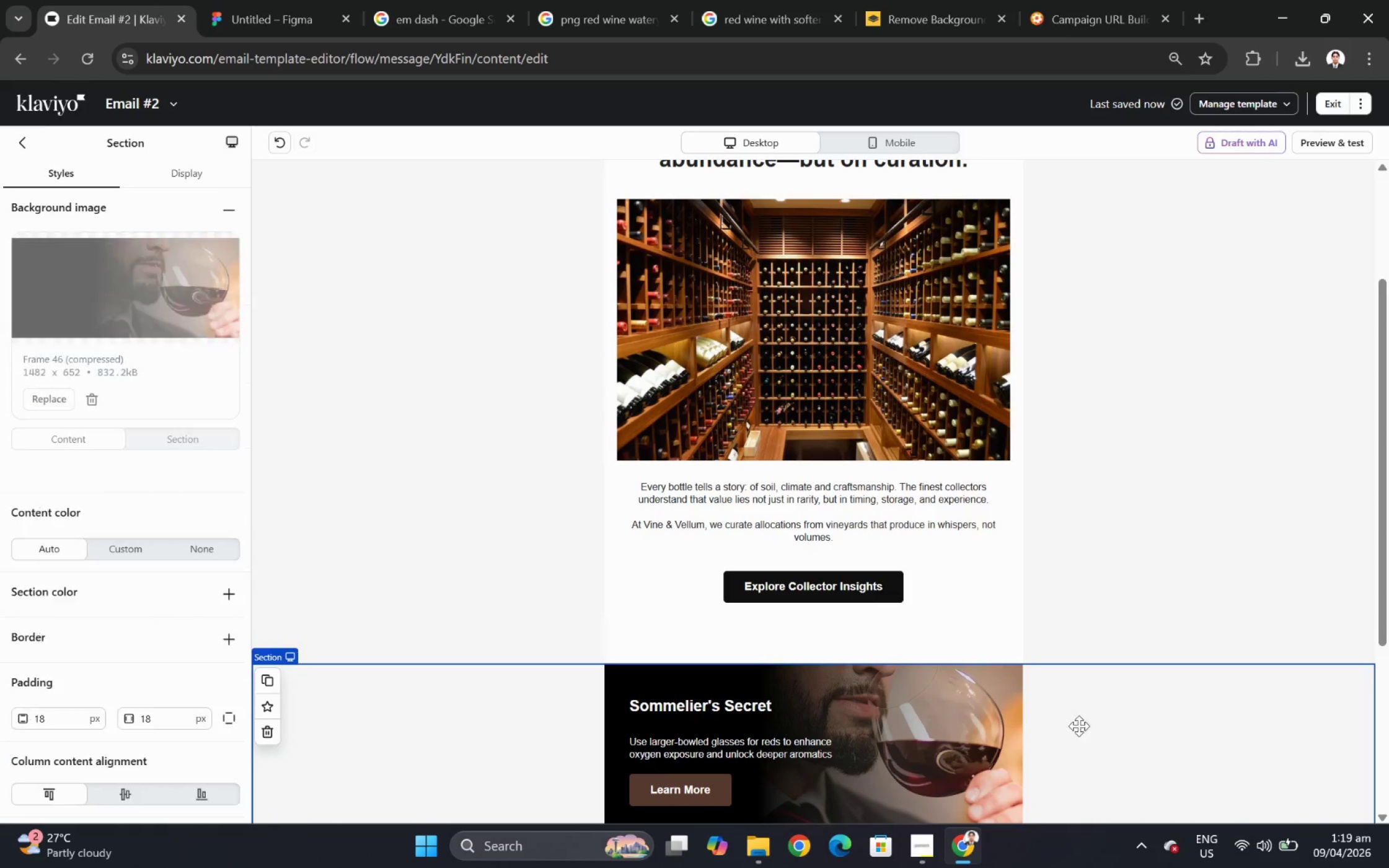 
hold_key(key=ControlLeft, duration=0.53)
 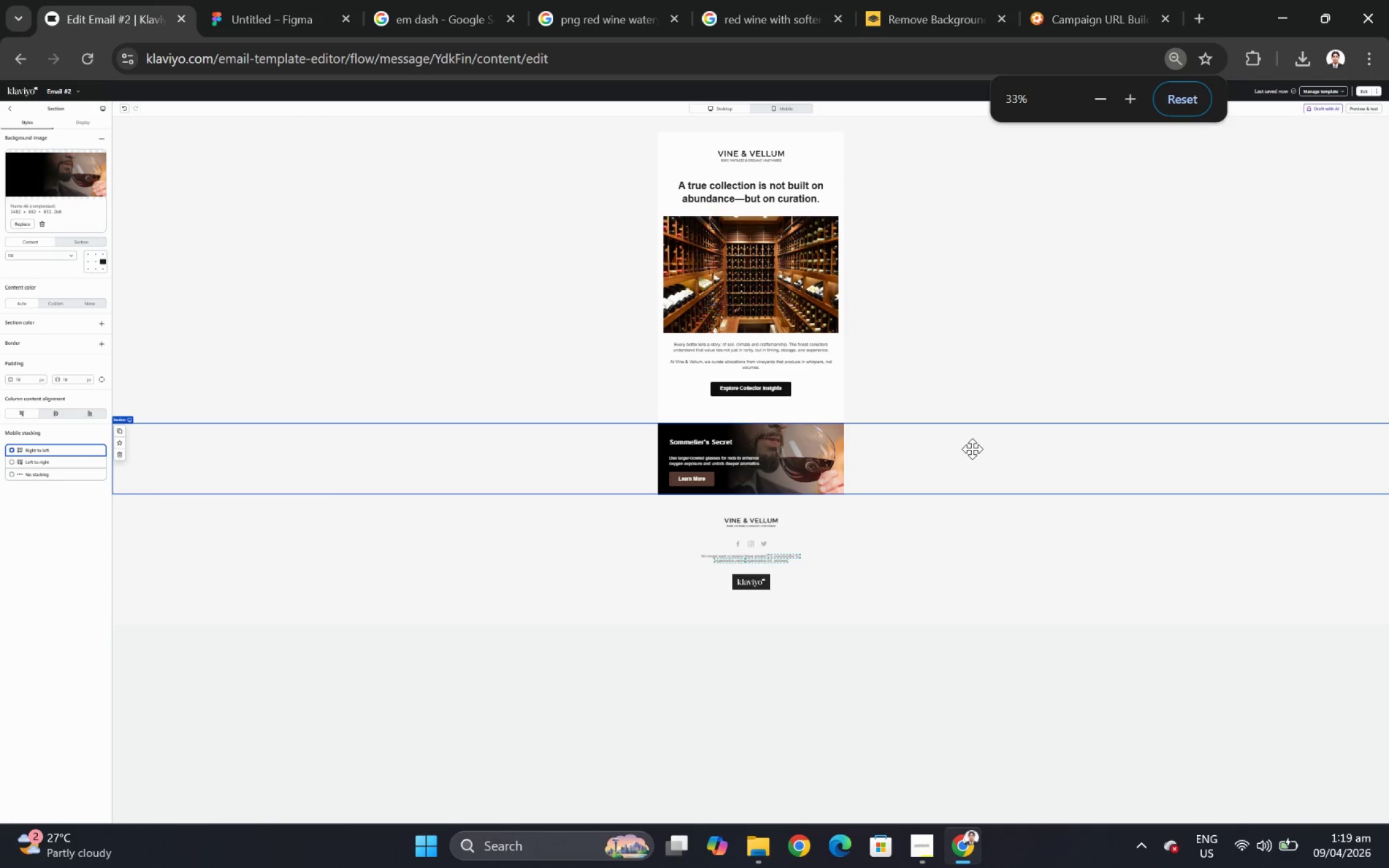 
scroll: coordinate [1158, 629], scroll_direction: down, amount: 2.0
 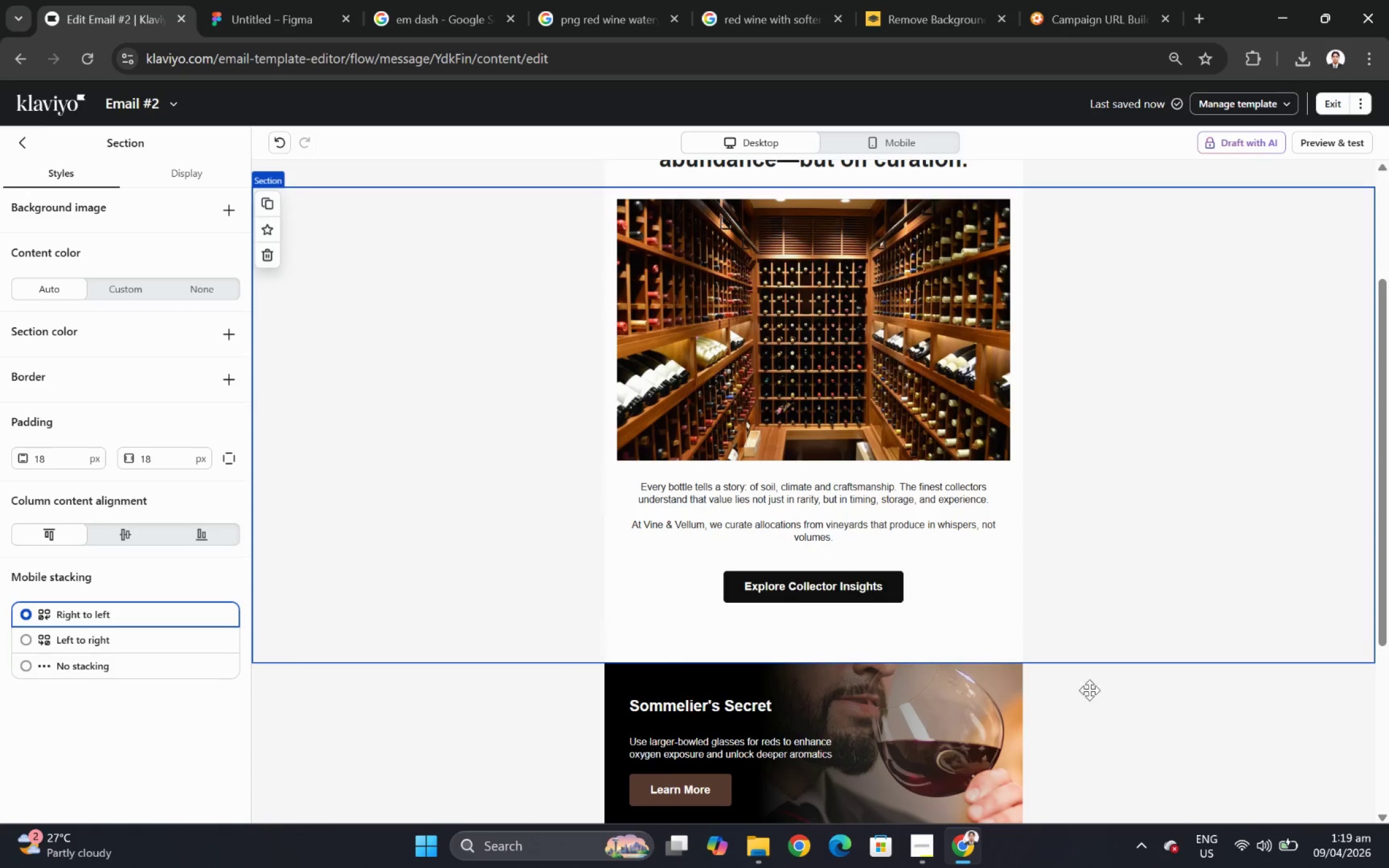 
hold_key(key=ControlLeft, duration=0.56)
 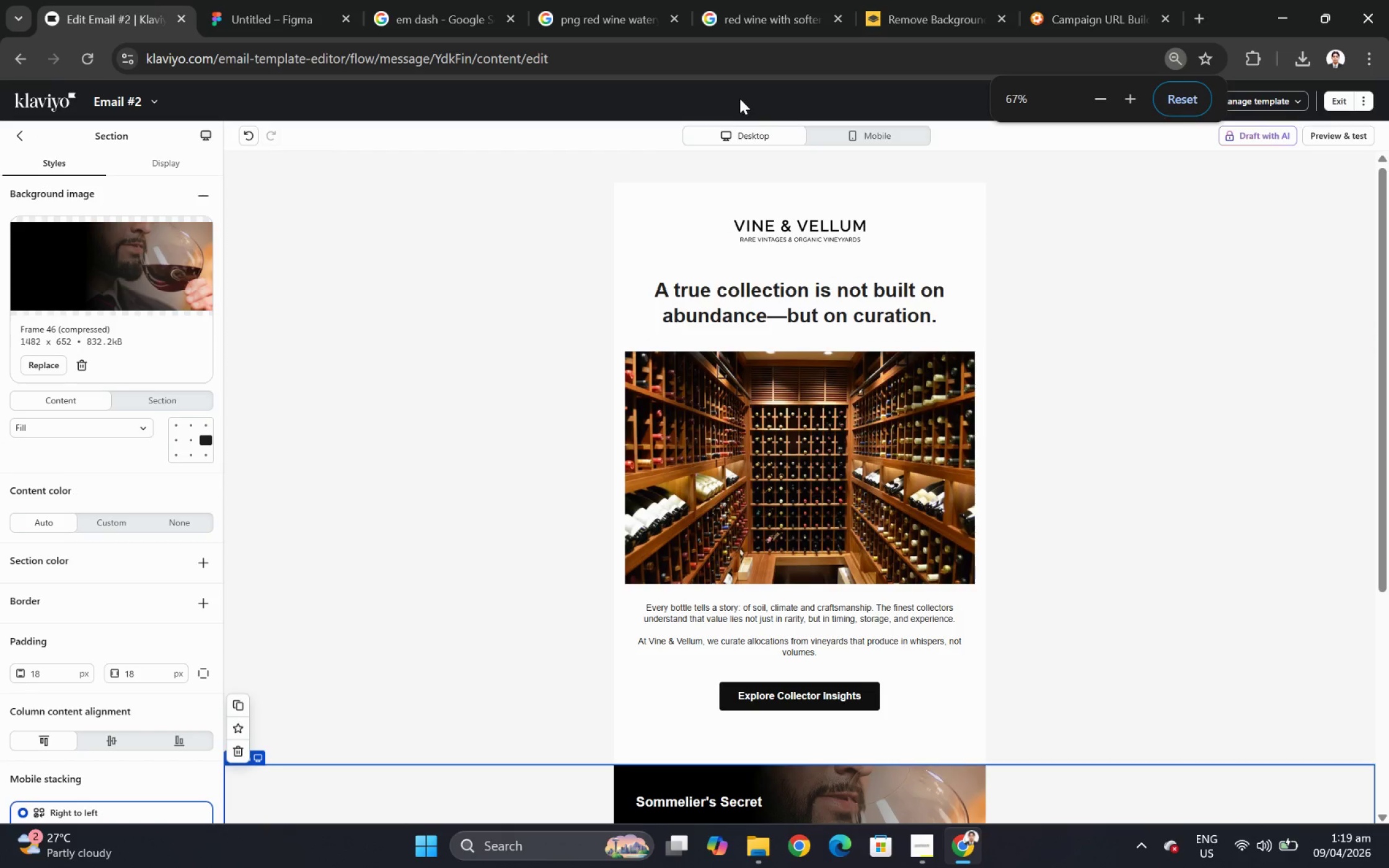 
scroll: coordinate [1069, 673], scroll_direction: down, amount: 3.0
 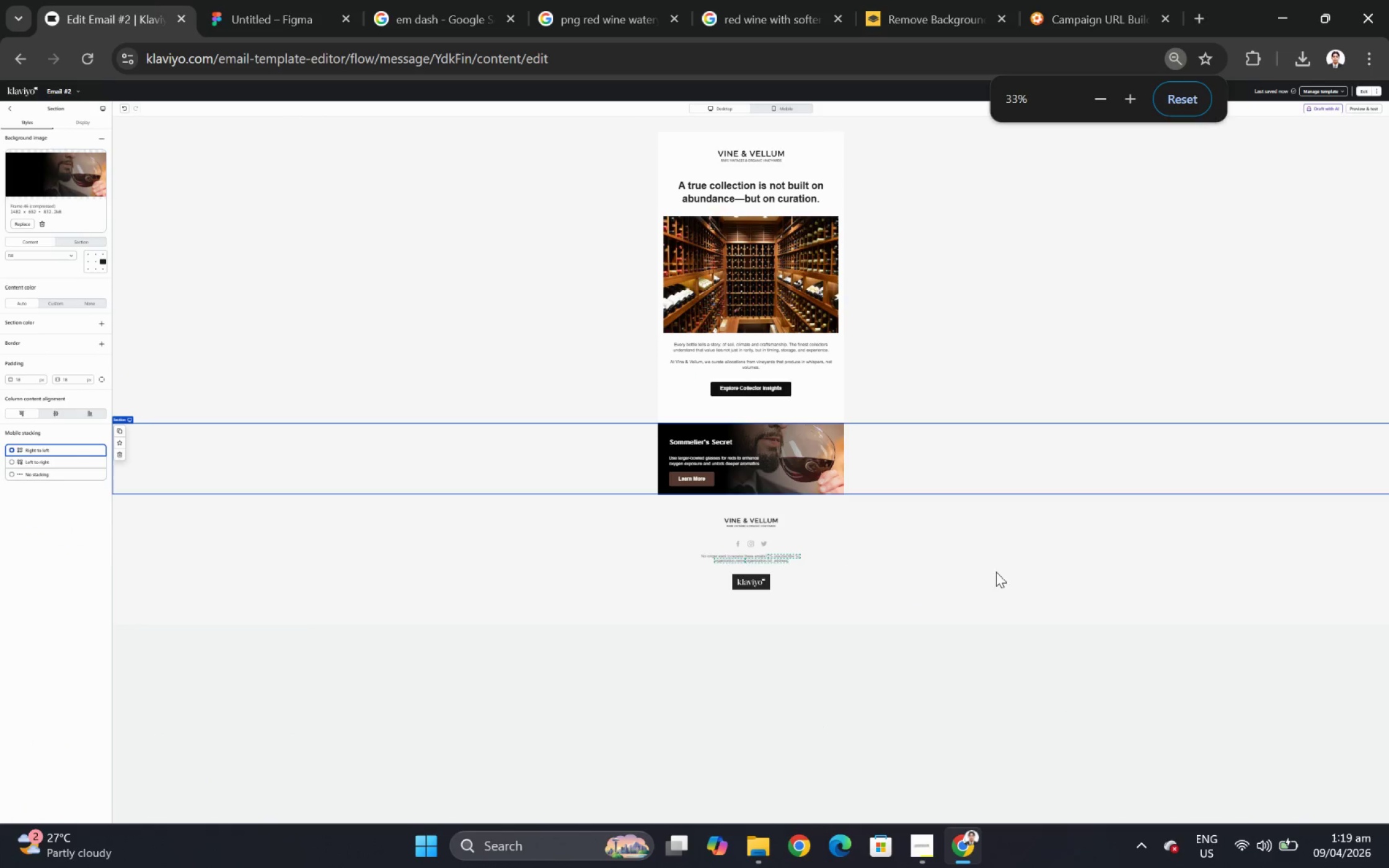 
scroll: coordinate [972, 448], scroll_direction: up, amount: 2.0
 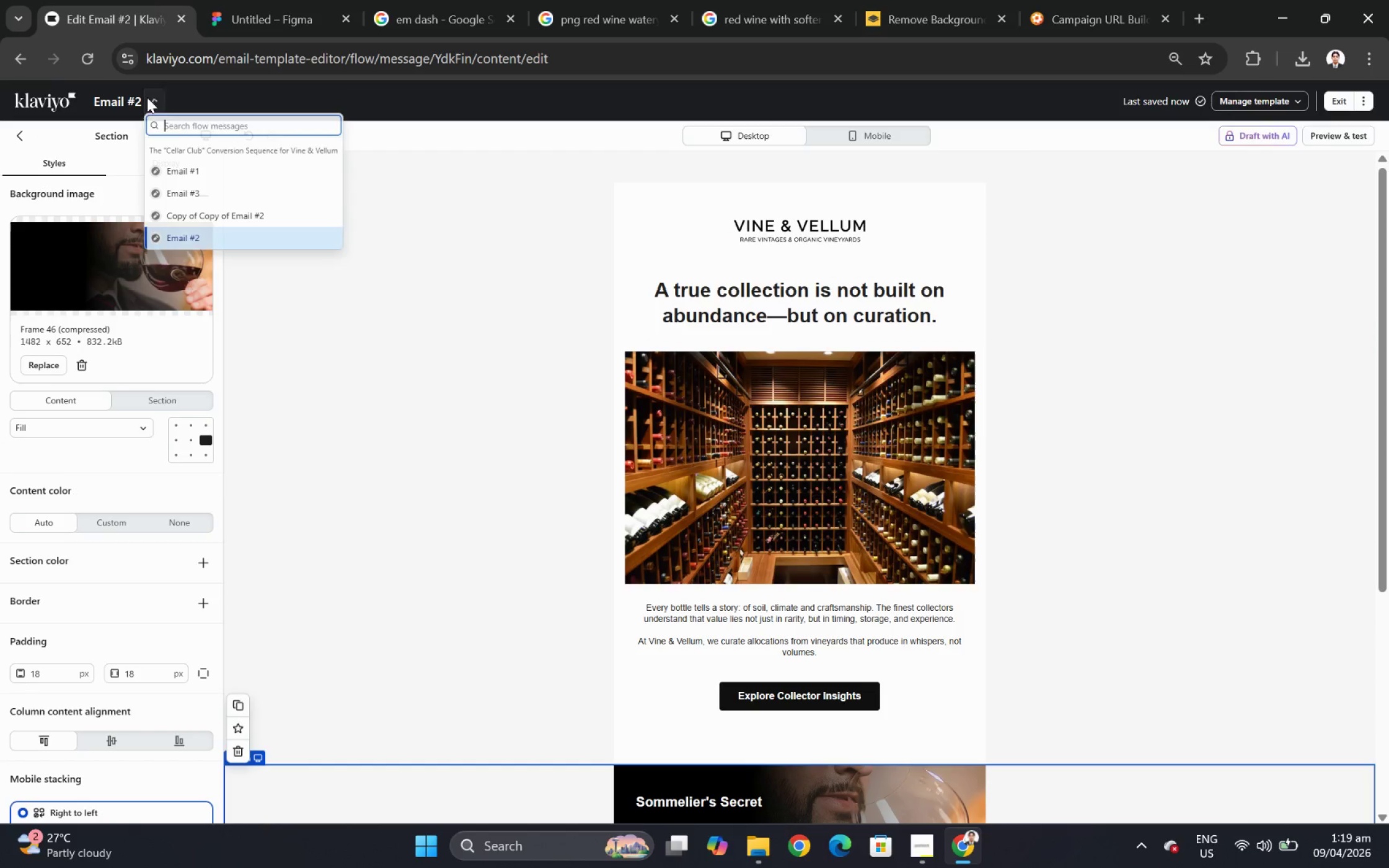 
left_click([192, 176])
 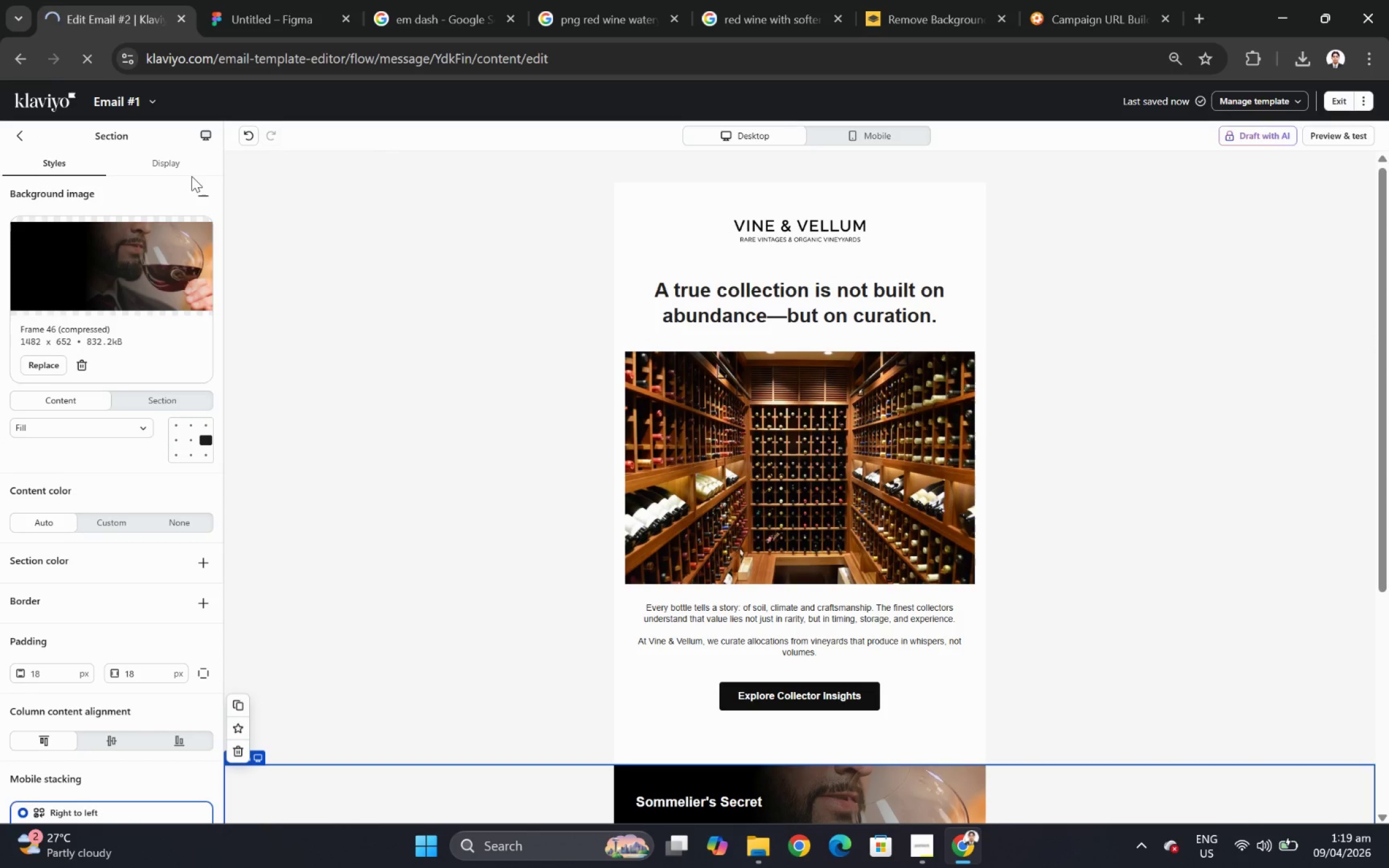 
mouse_move([208, 183])
 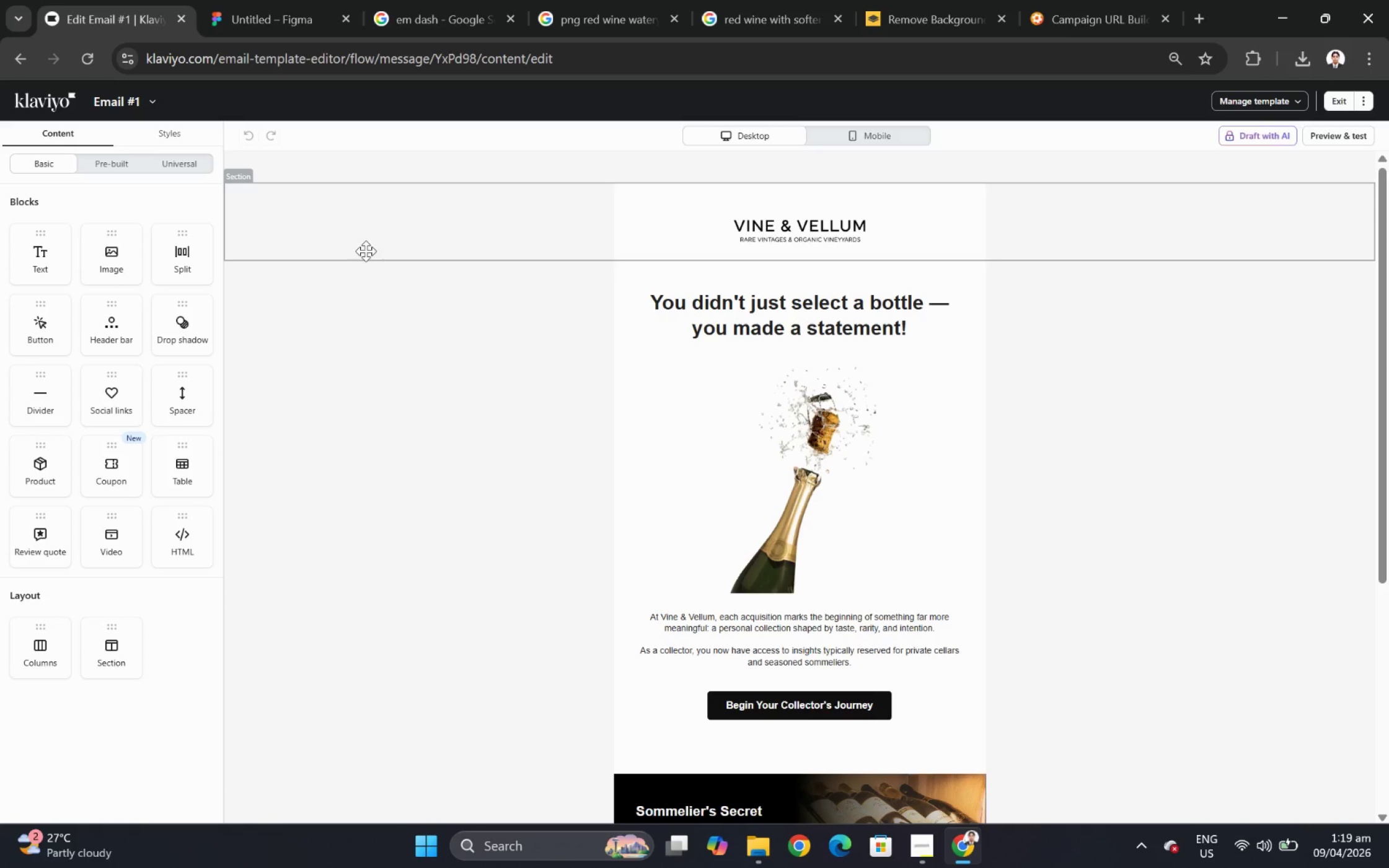 
wait(40.97)
 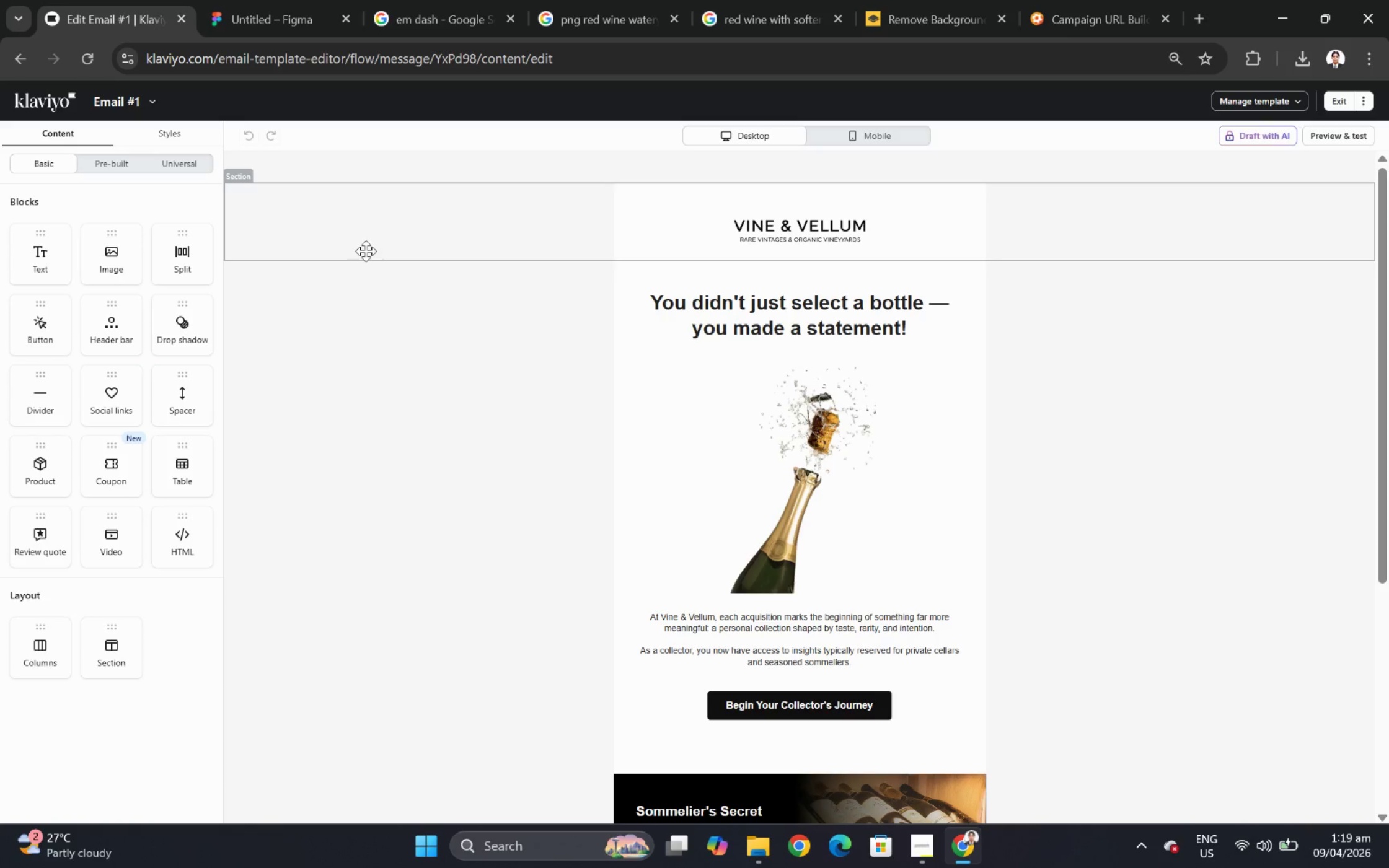 
scroll: coordinate [1022, 454], scroll_direction: down, amount: 4.0
 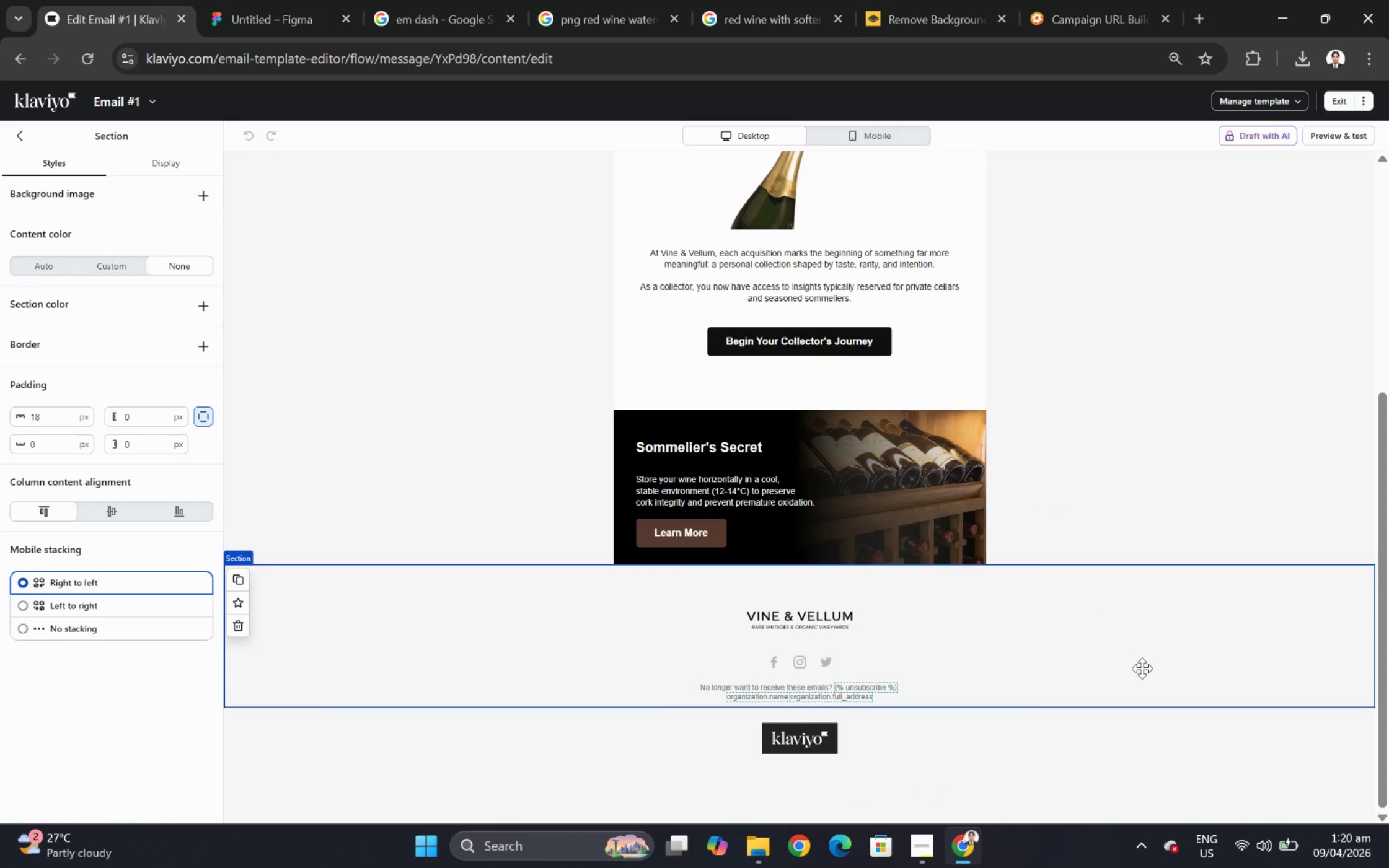 
wait(17.95)
 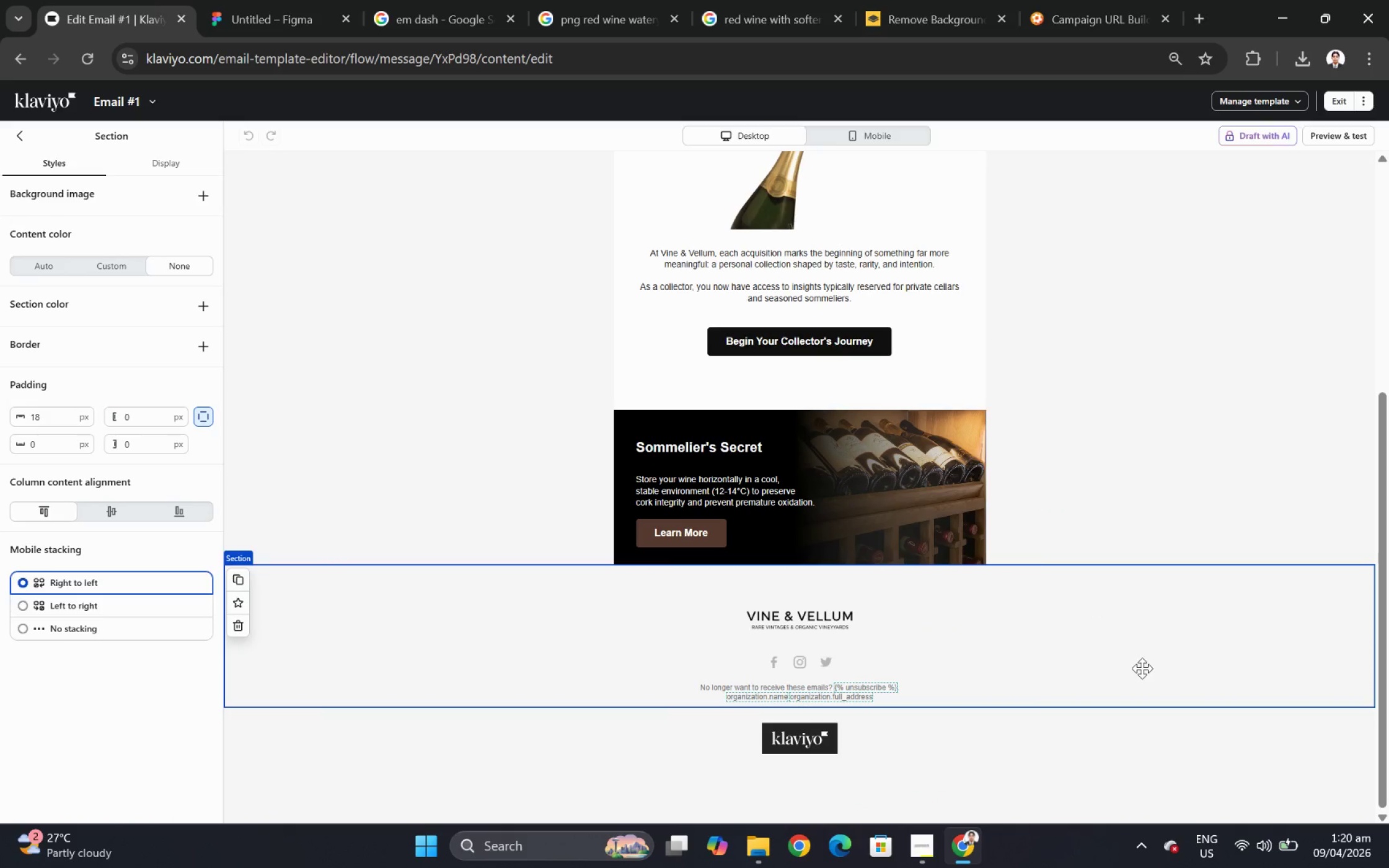 
left_click([926, 837])